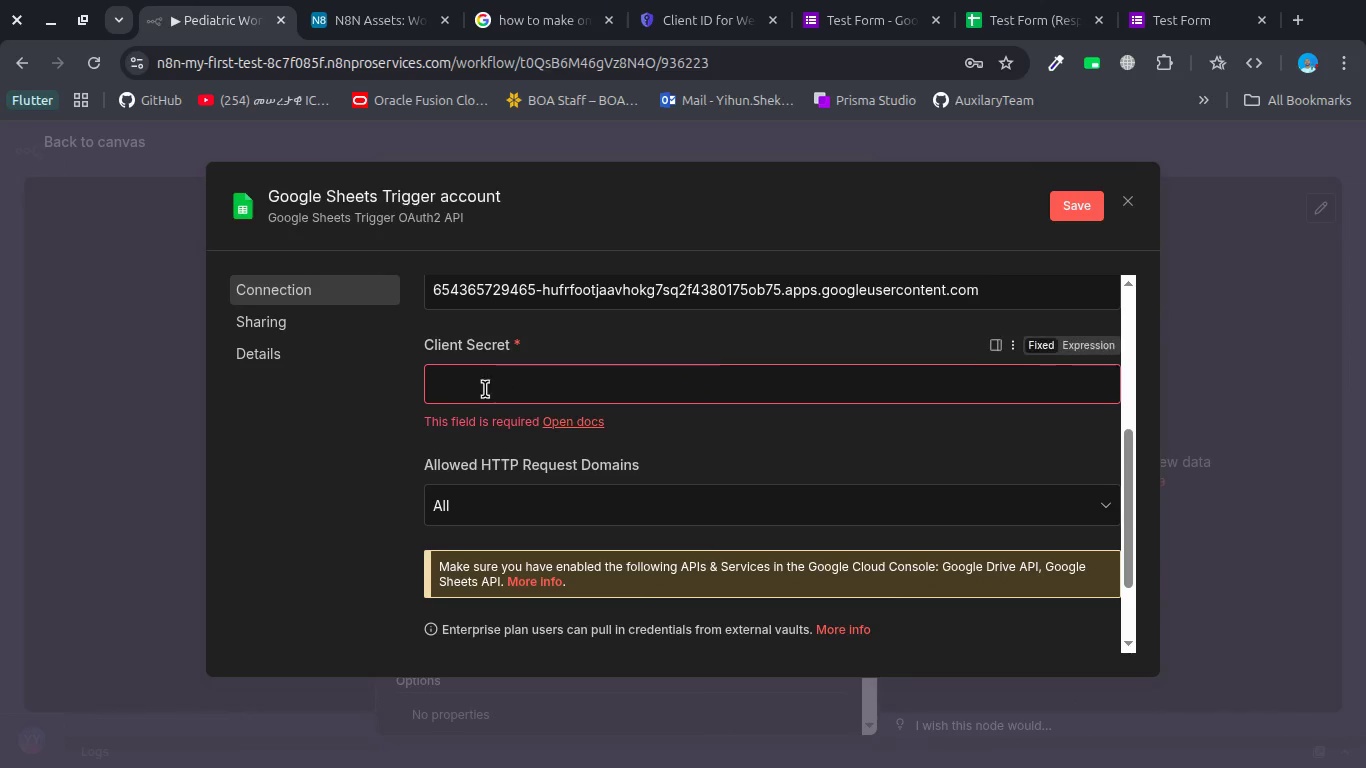 
left_click([482, 393])
 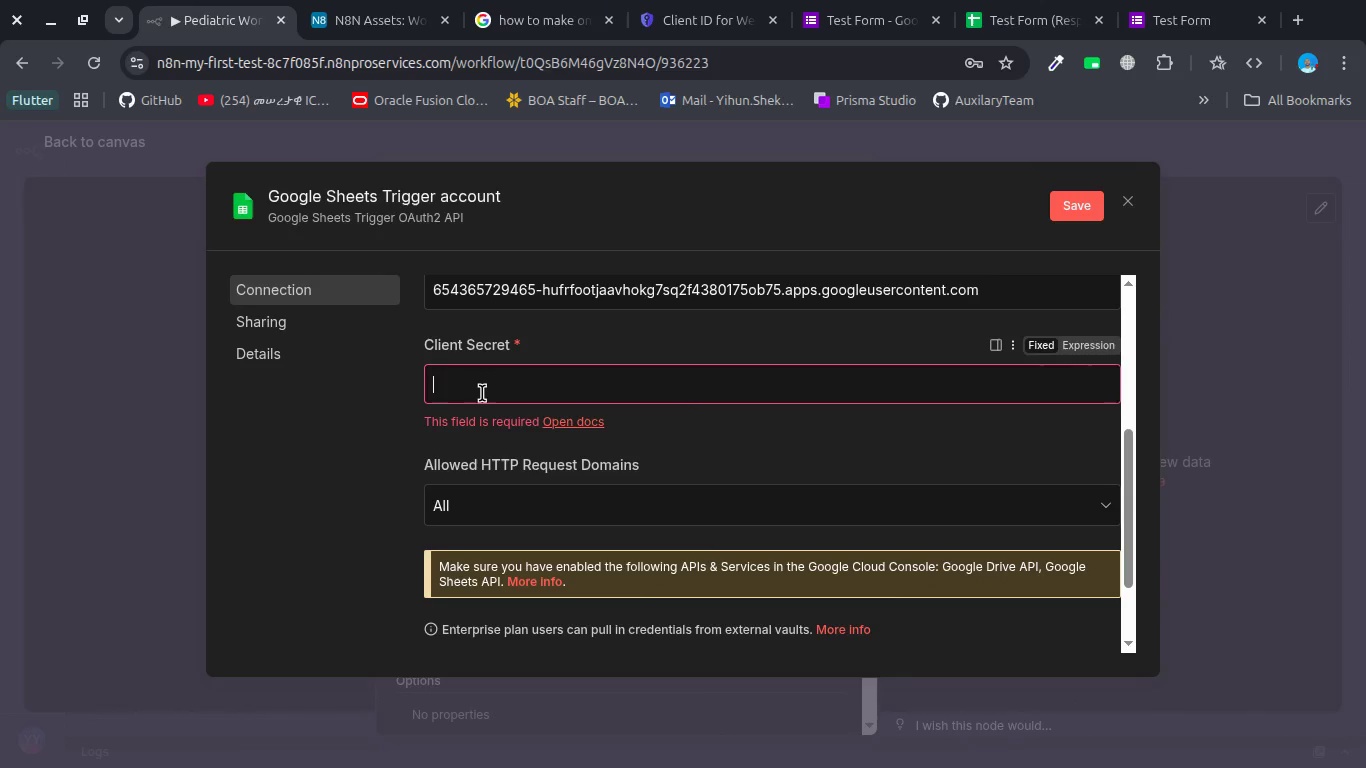 
key(Control+V)
 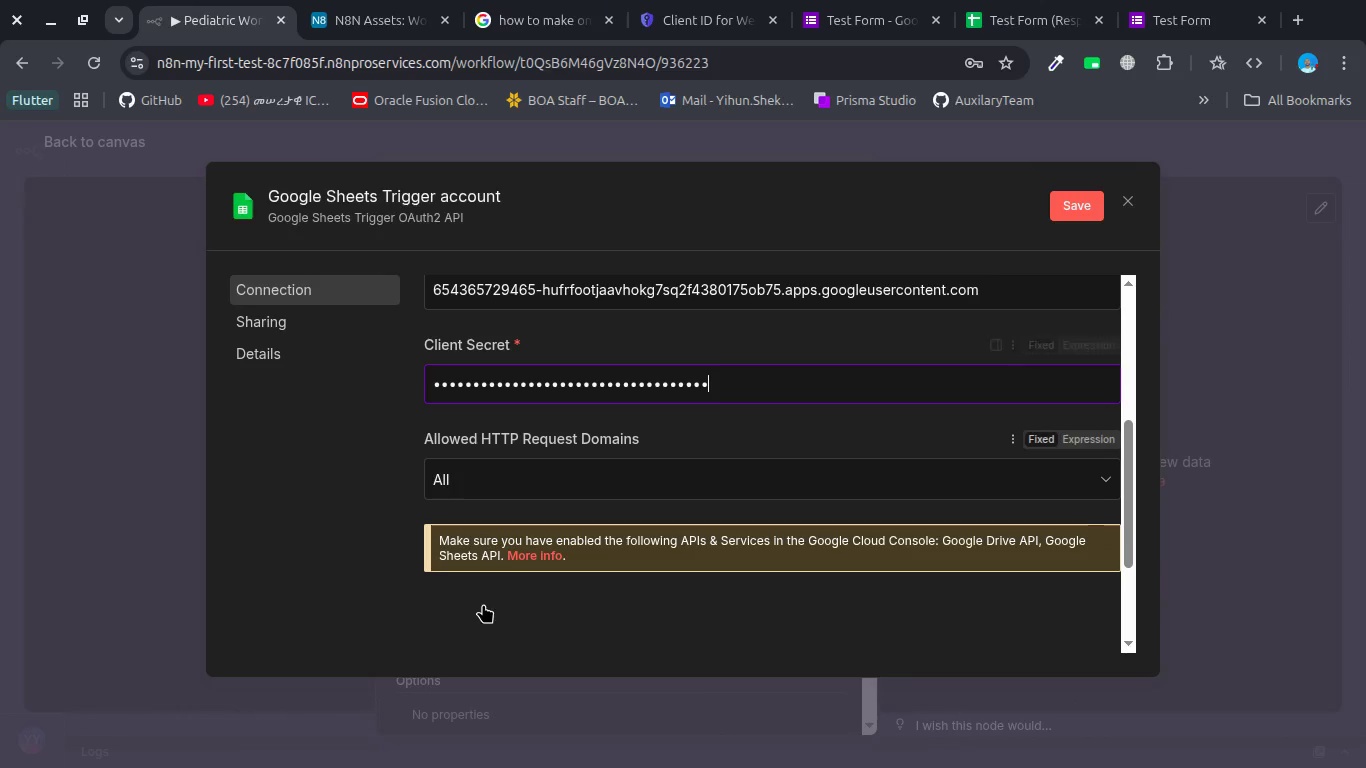 
left_click([483, 604])
 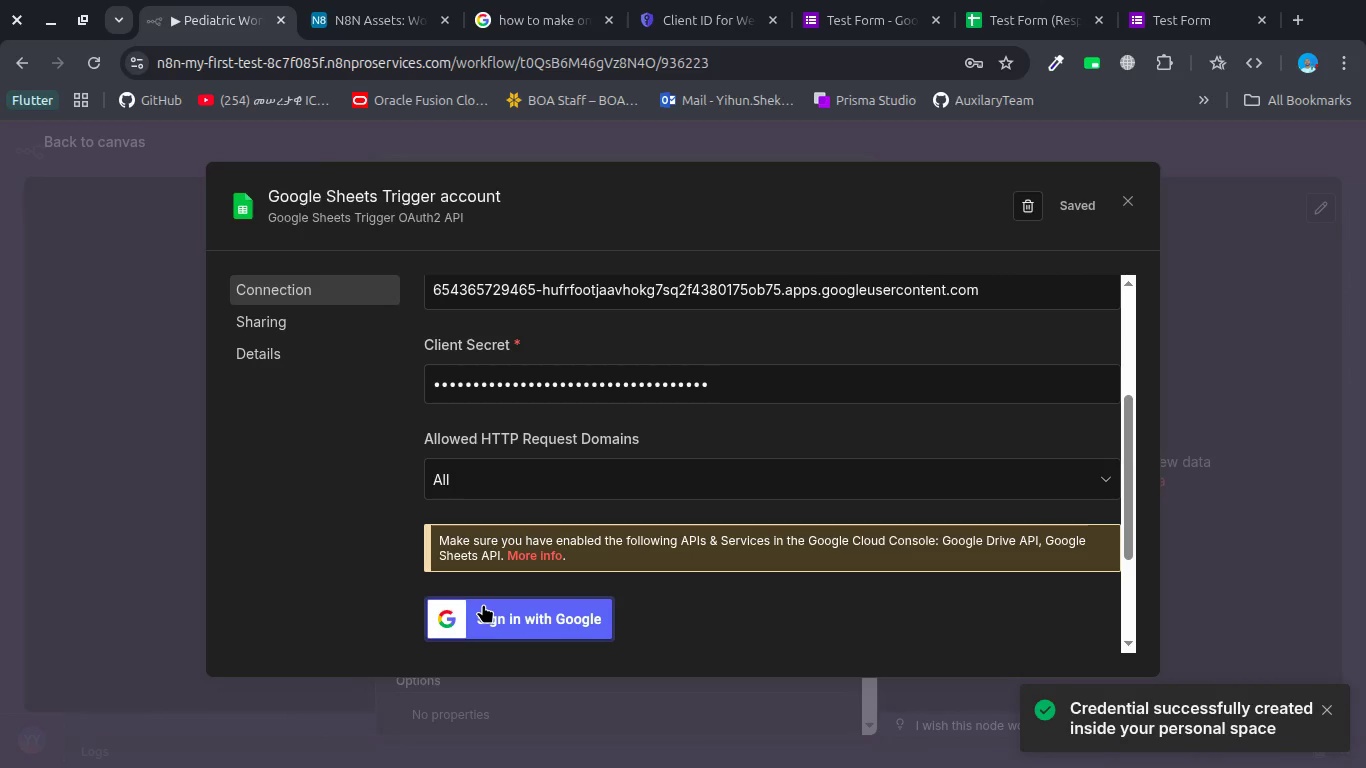 
wait(10.05)
 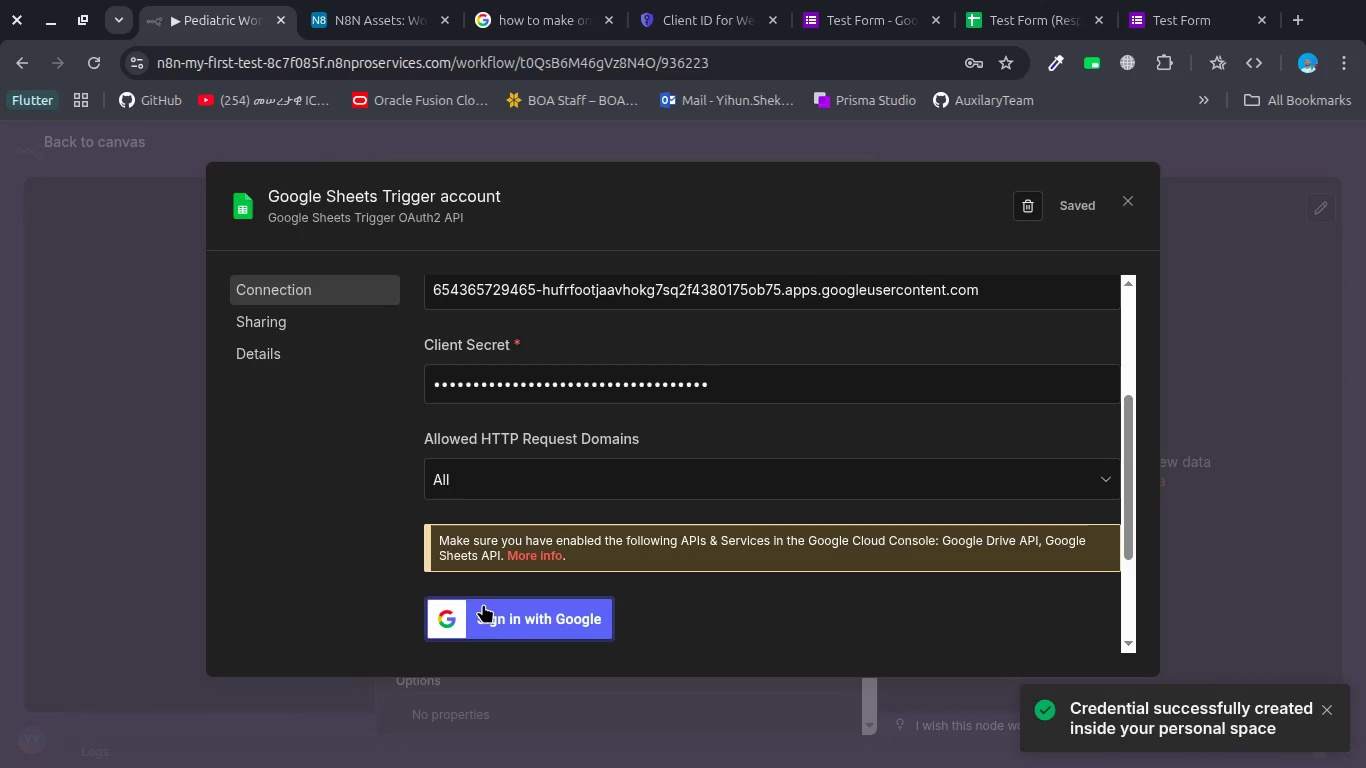 
left_click([943, 69])
 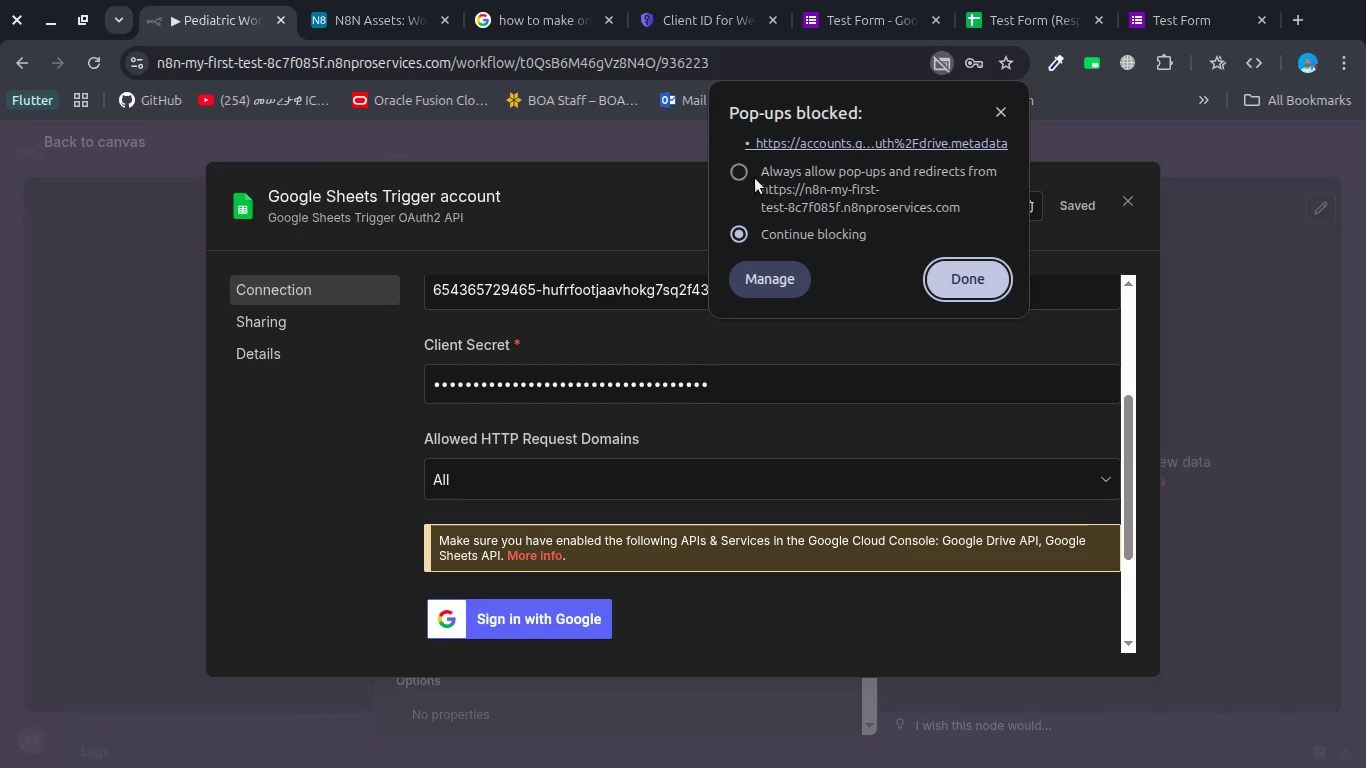 
left_click([747, 170])
 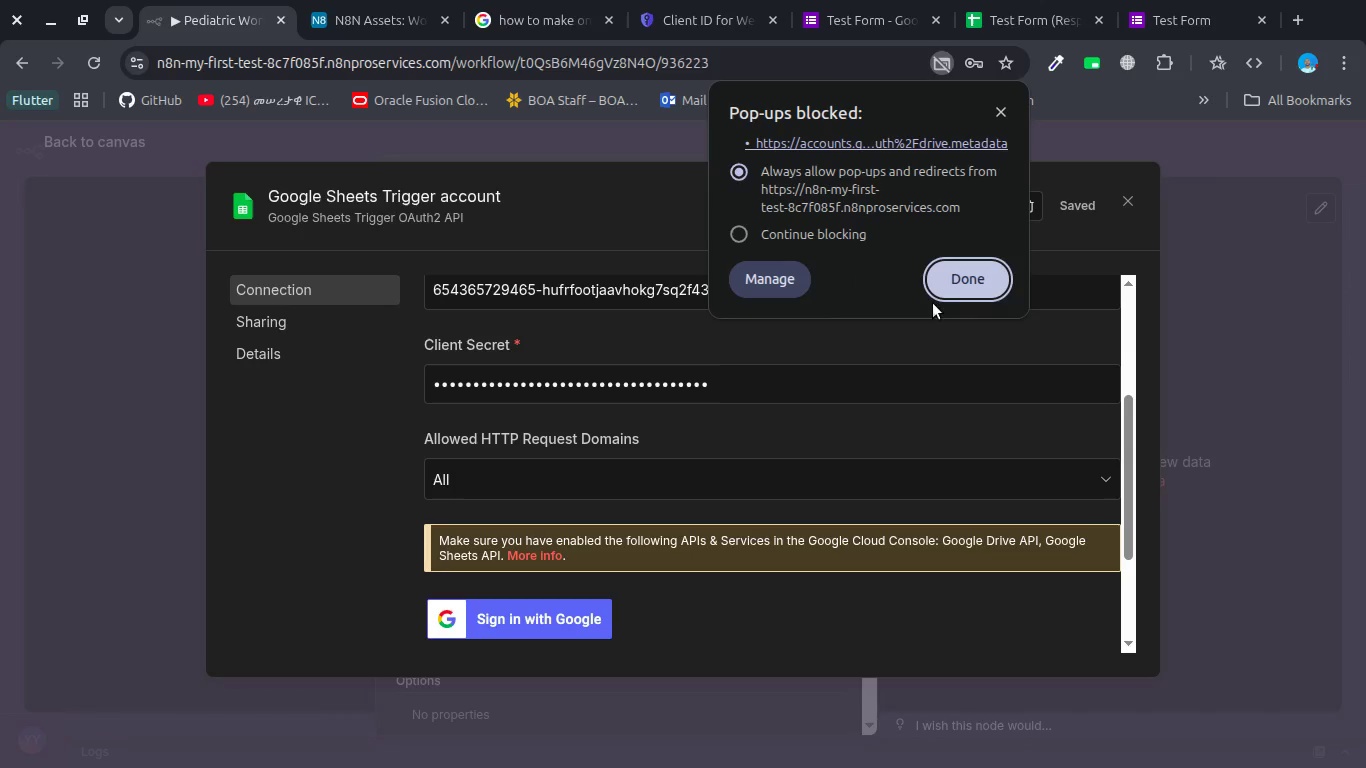 
left_click([960, 281])
 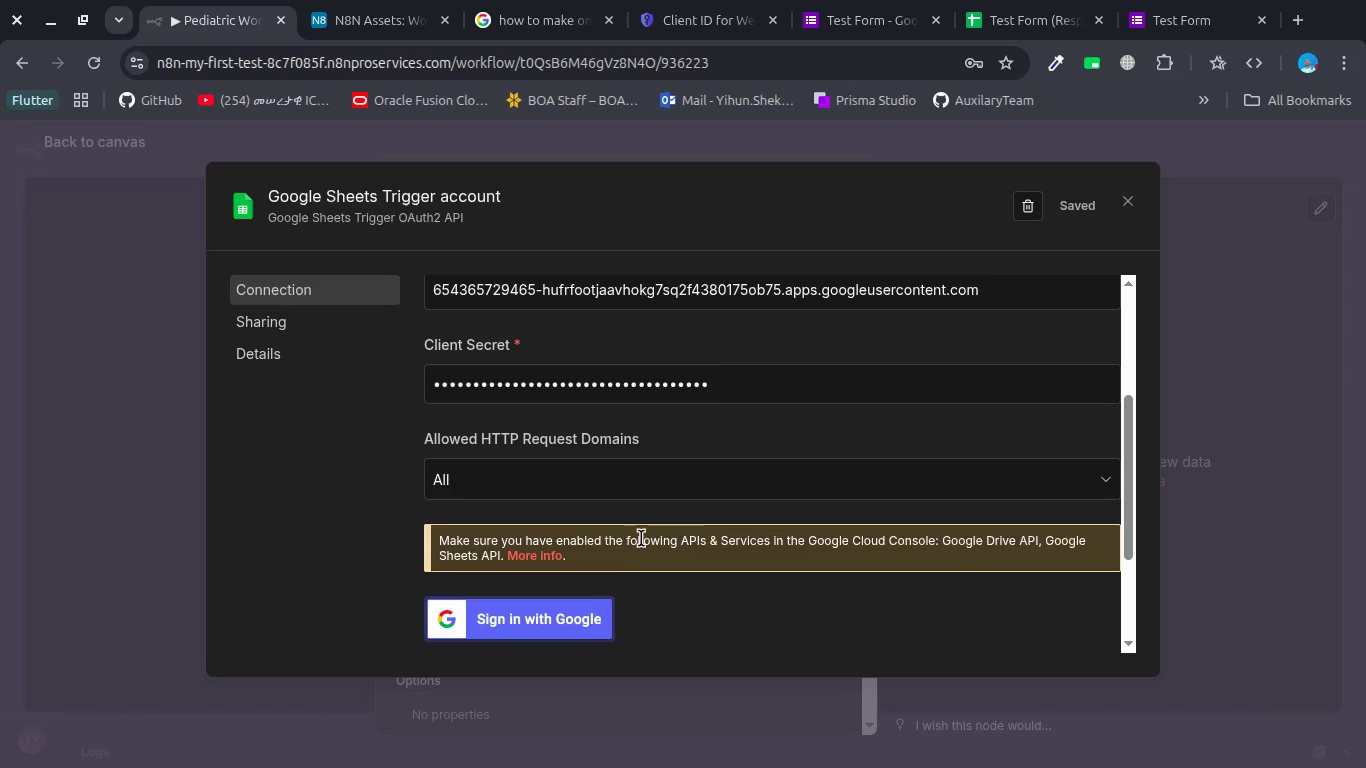 
left_click_drag(start_coordinate=[576, 592], to_coordinate=[554, 622])
 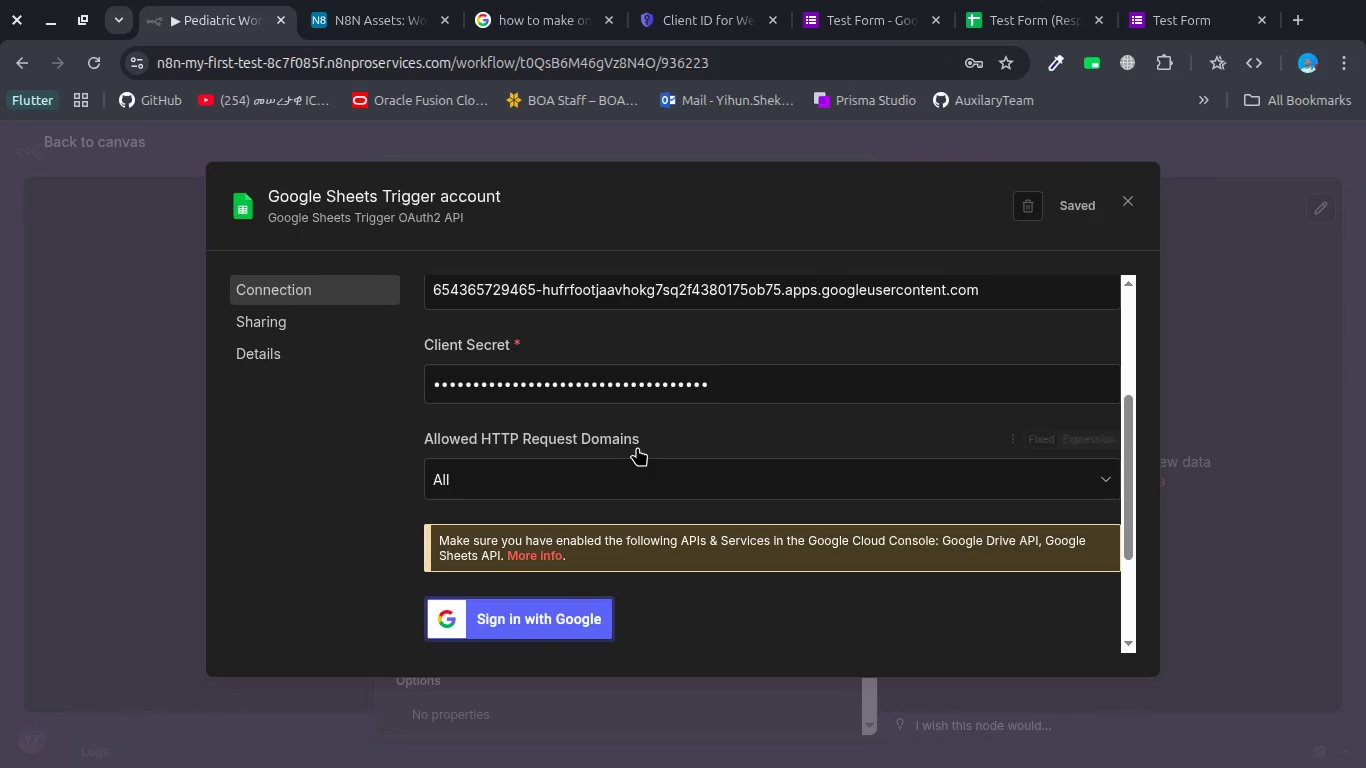 
scroll: coordinate [637, 447], scroll_direction: up, amount: 1.0
 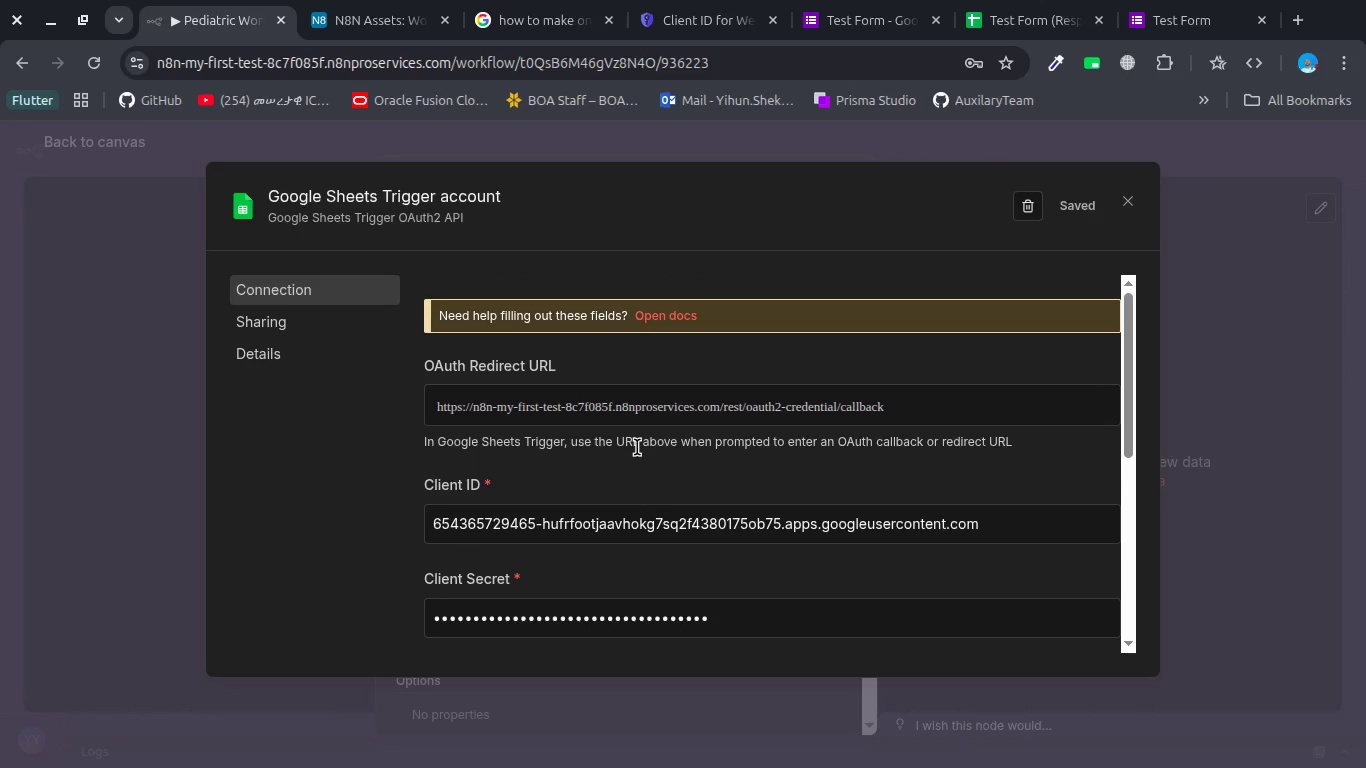 
scroll: coordinate [637, 447], scroll_direction: down, amount: 3.0
 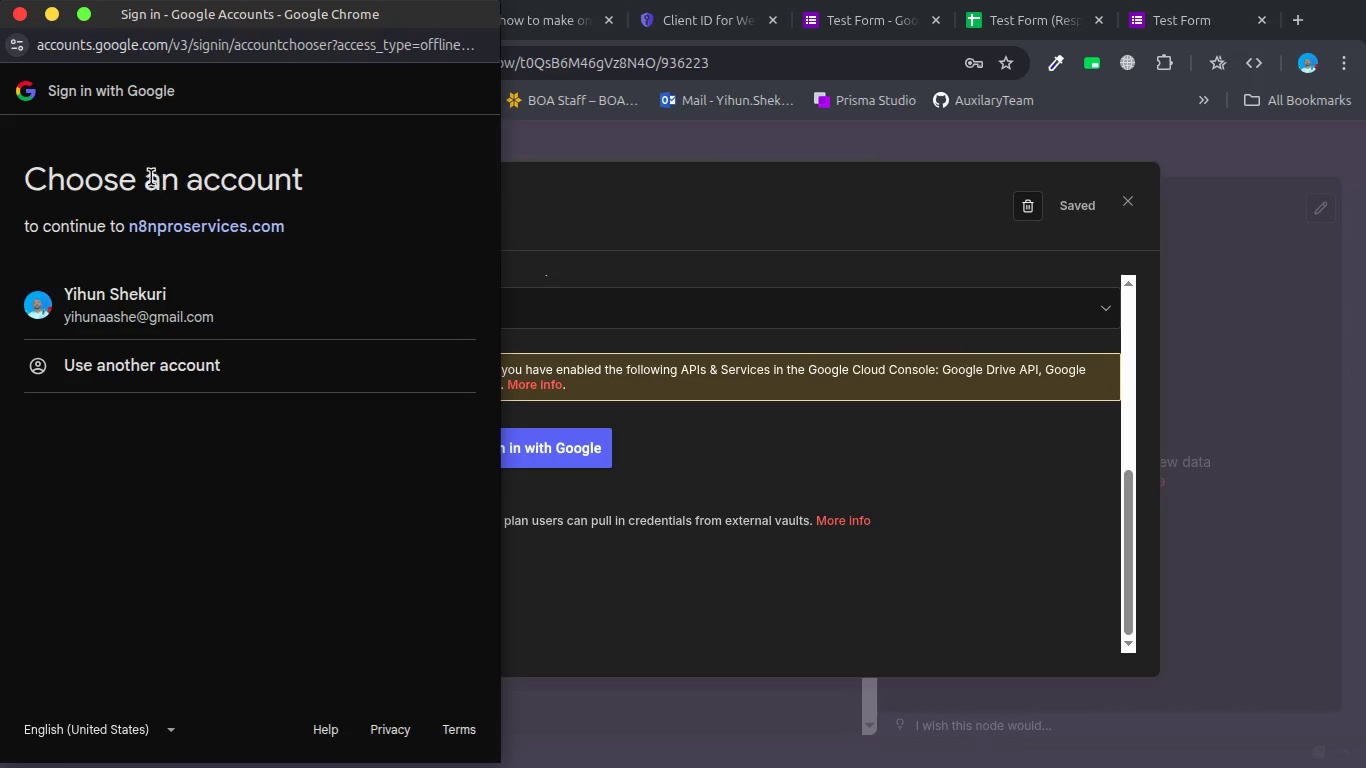 
double_click([118, 310])
 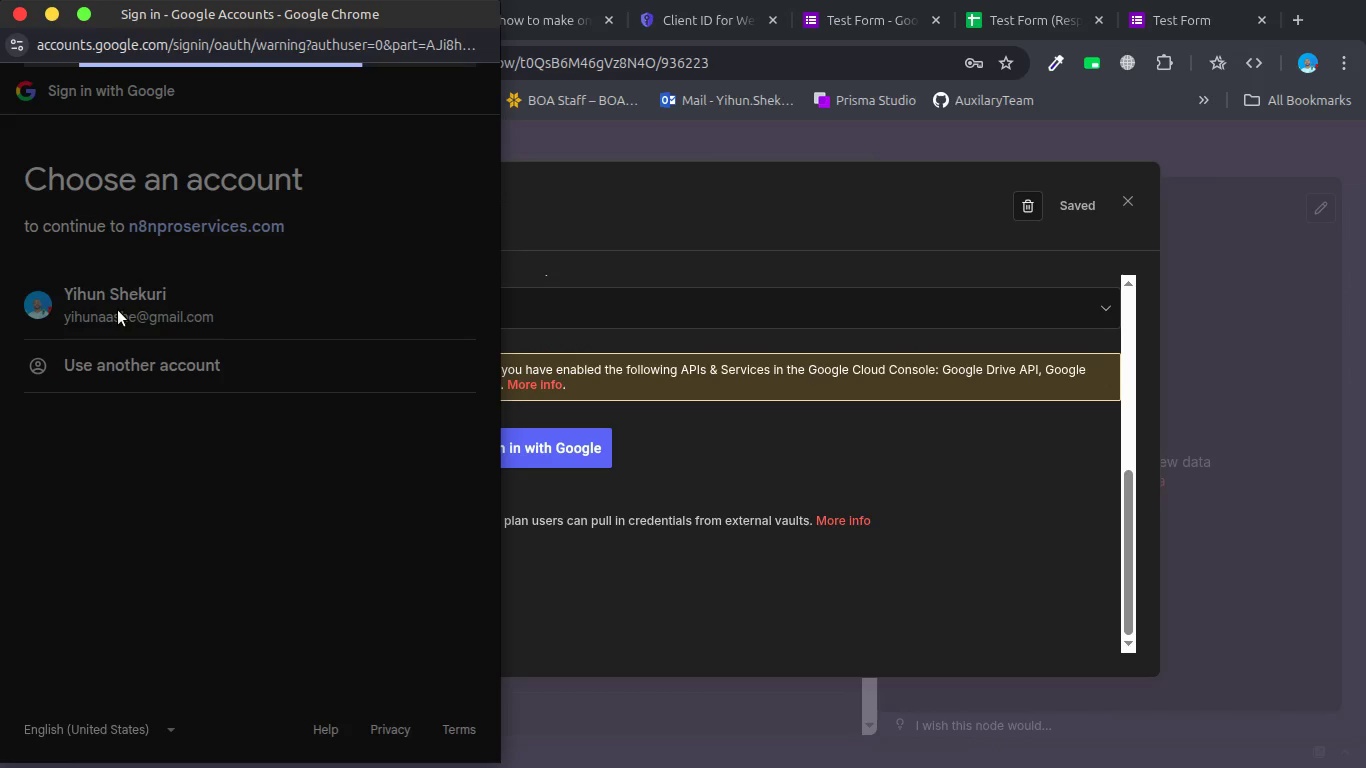 
wait(12.4)
 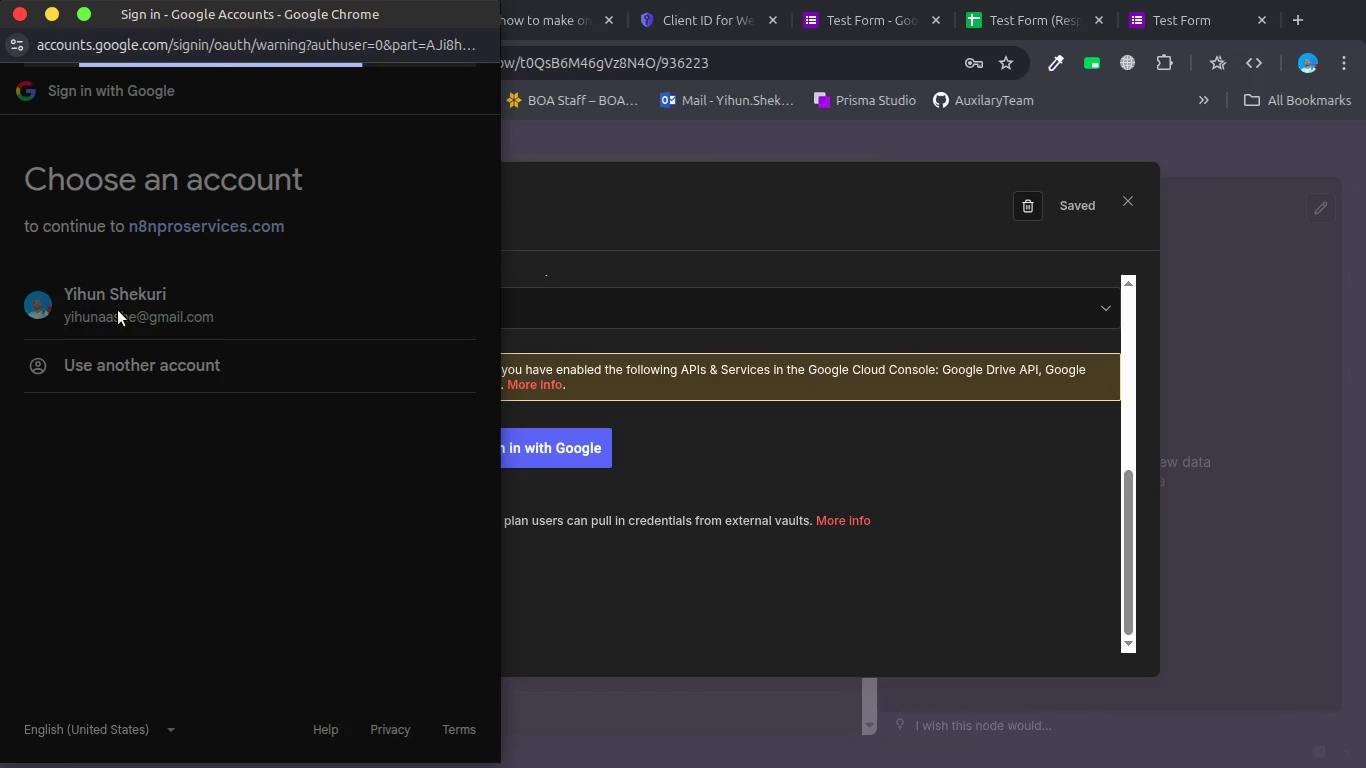 
left_click([34, 363])
 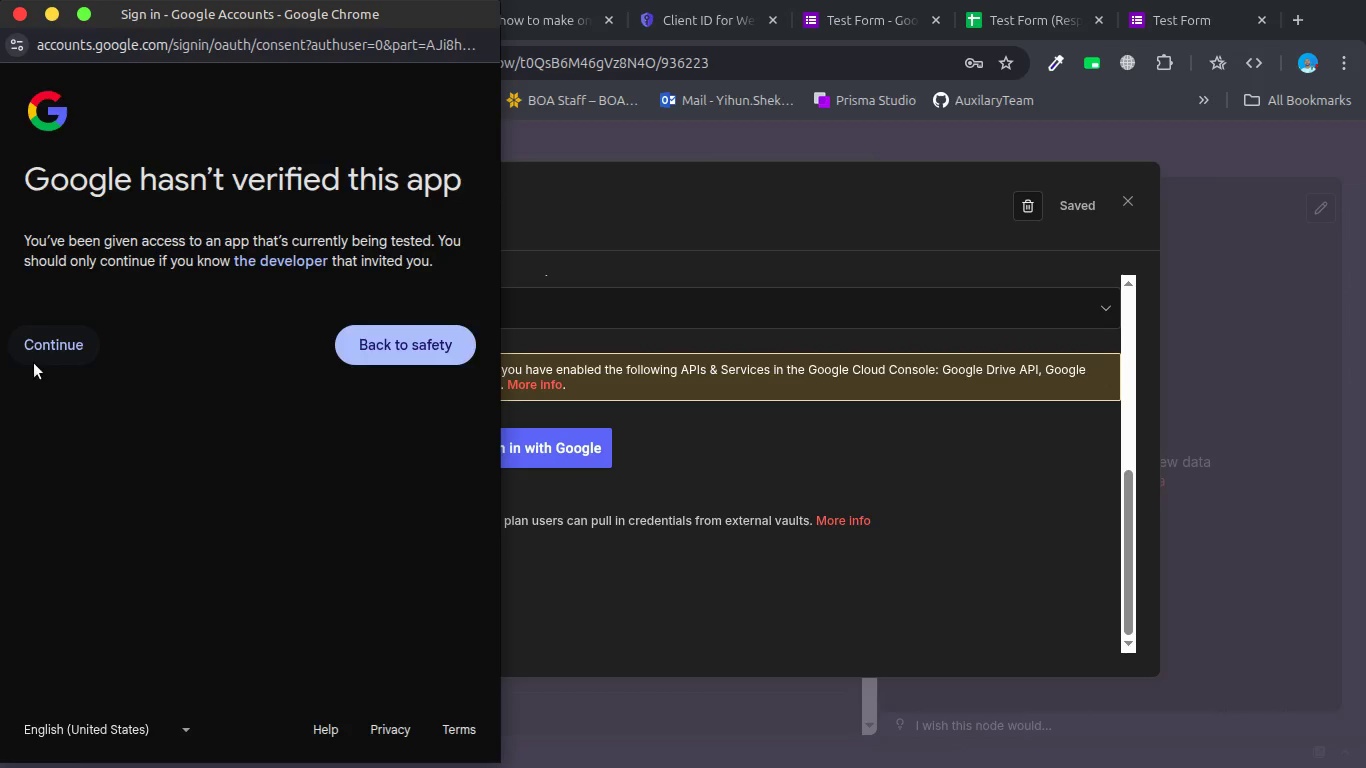 
wait(5.5)
 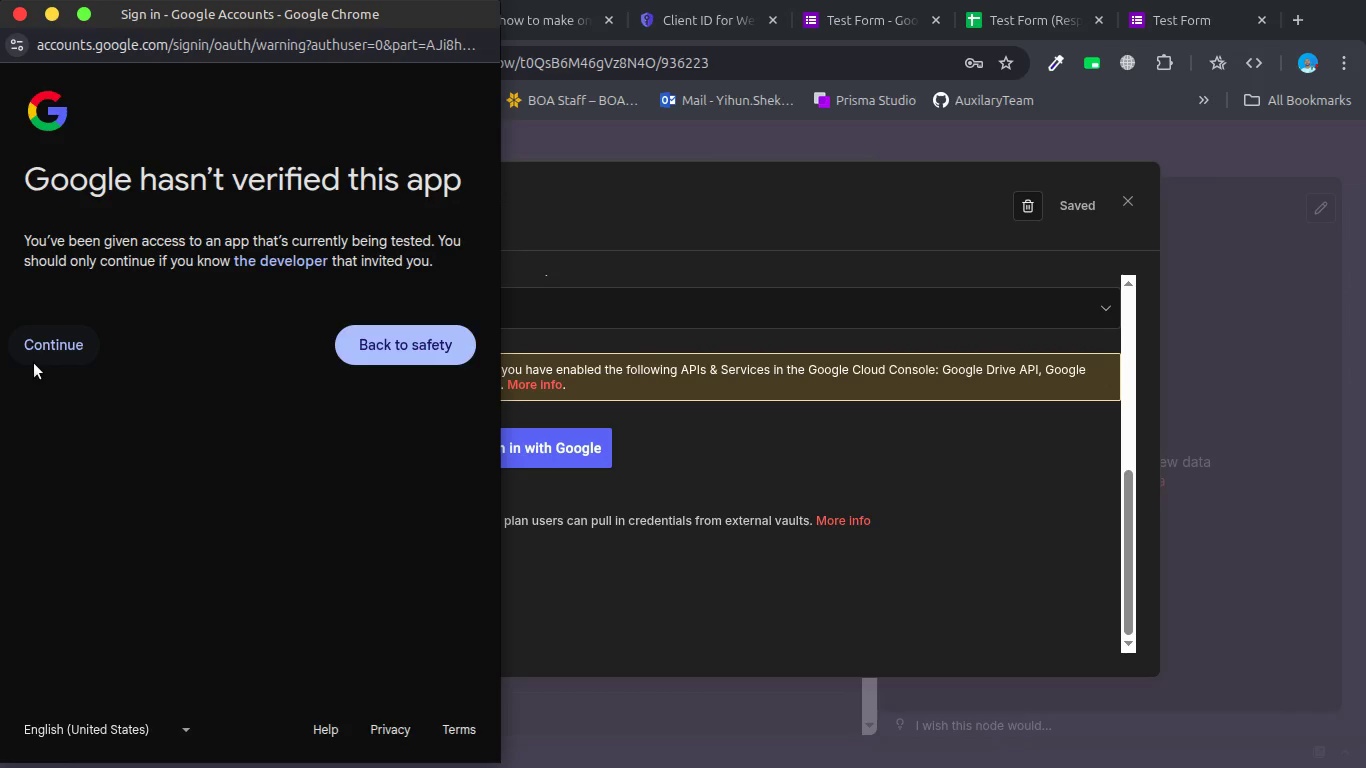 
scroll: coordinate [205, 493], scroll_direction: down, amount: 5.0
 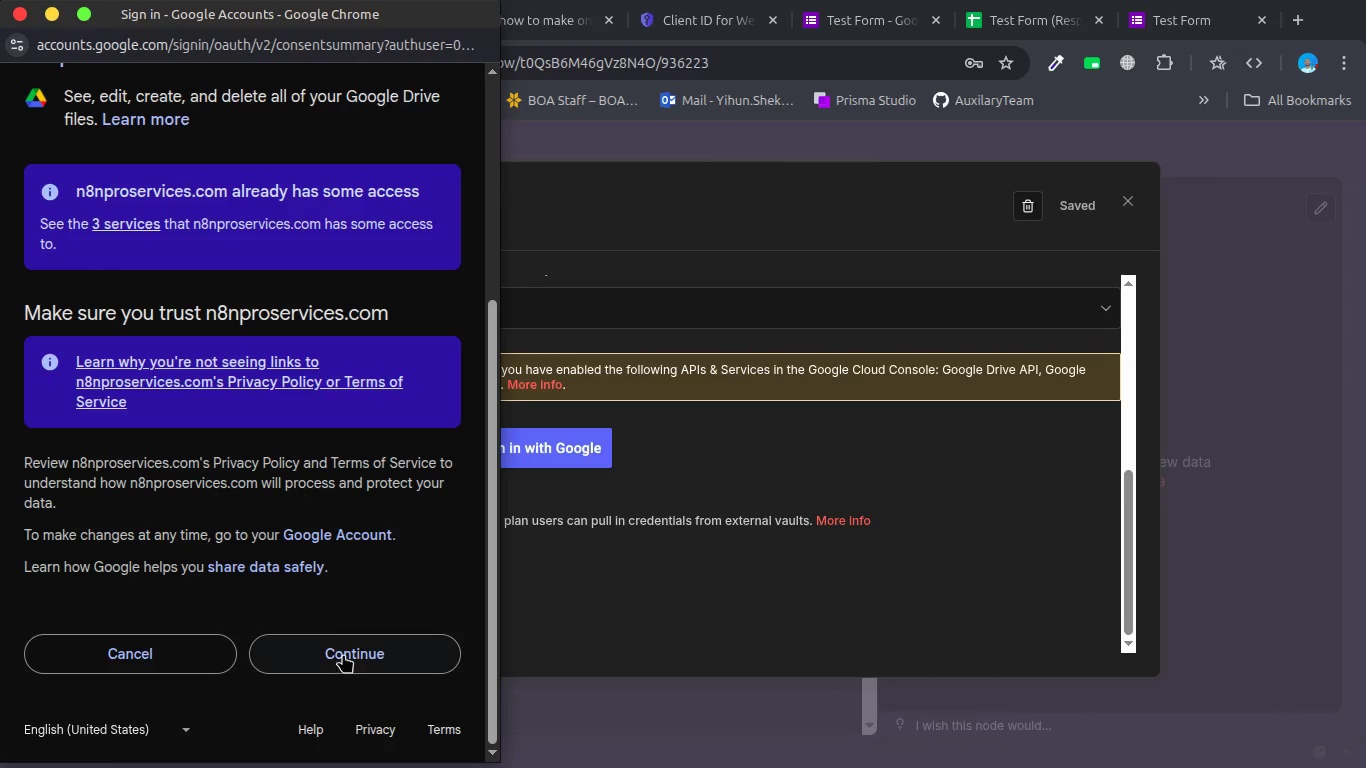 
left_click([340, 661])
 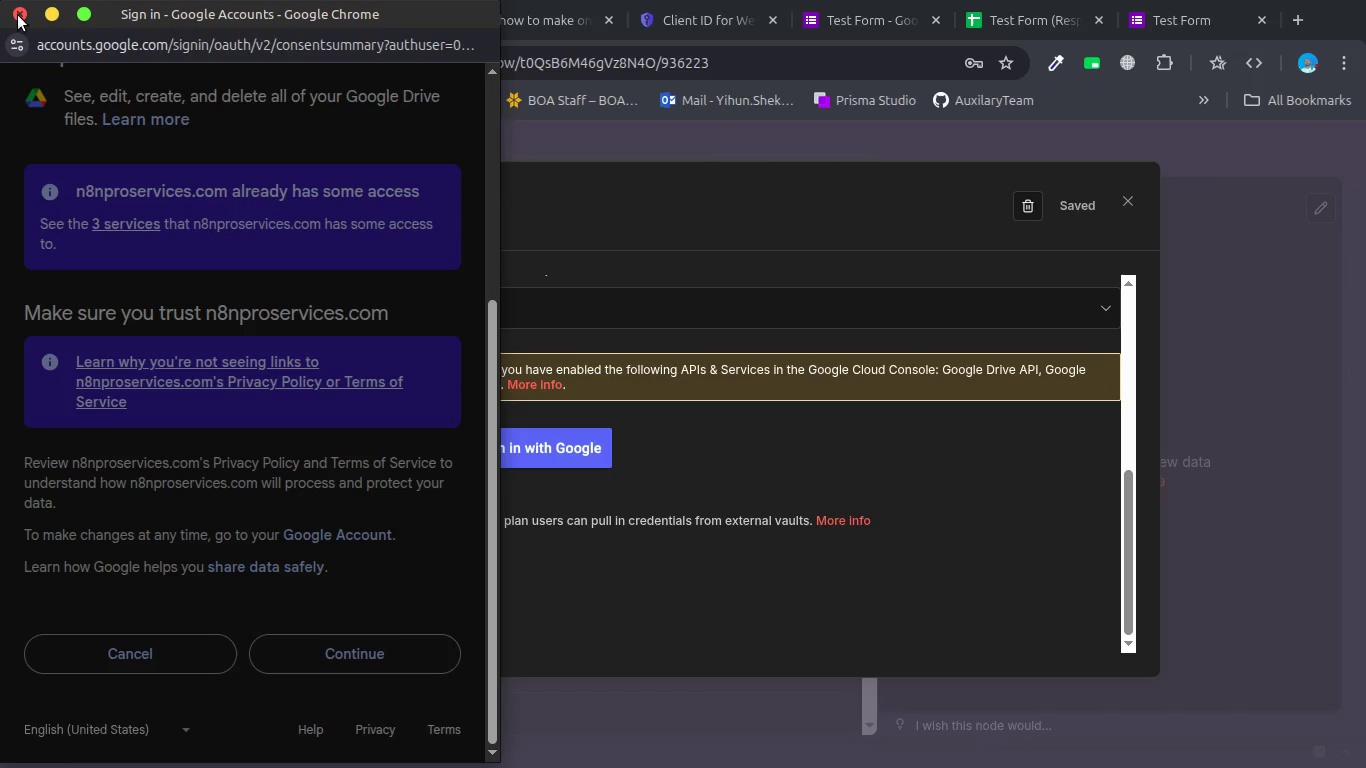 
wait(6.12)
 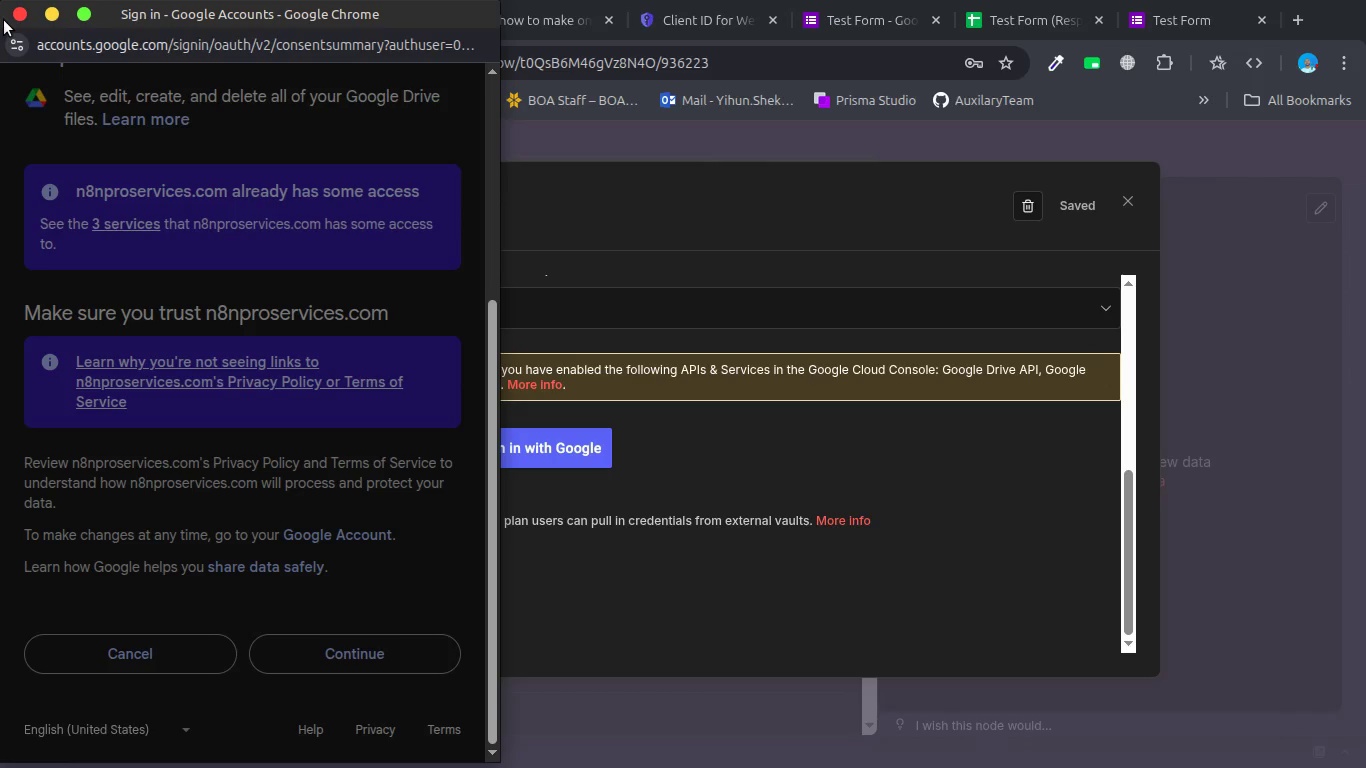 
left_click([18, 15])
 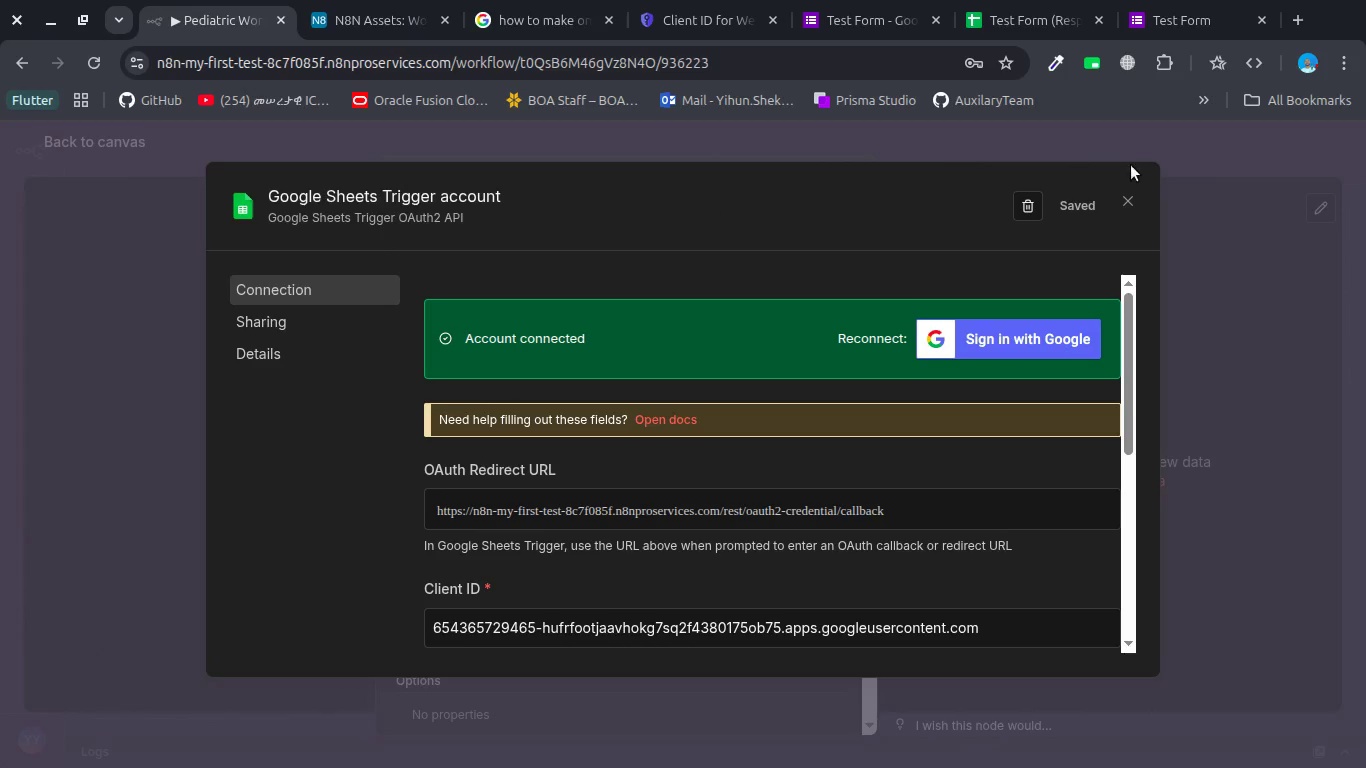 
left_click([1130, 190])
 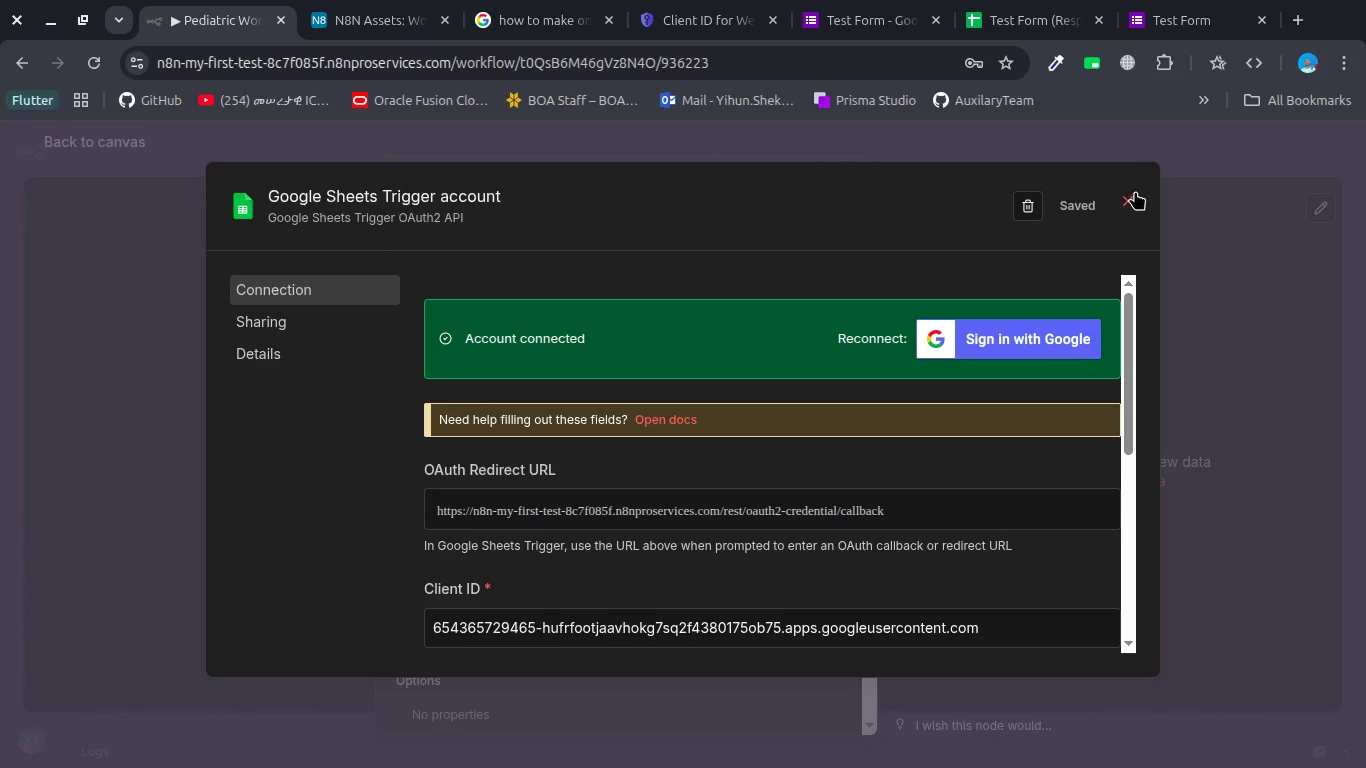 
left_click_drag(start_coordinate=[1135, 191], to_coordinate=[1129, 201])
 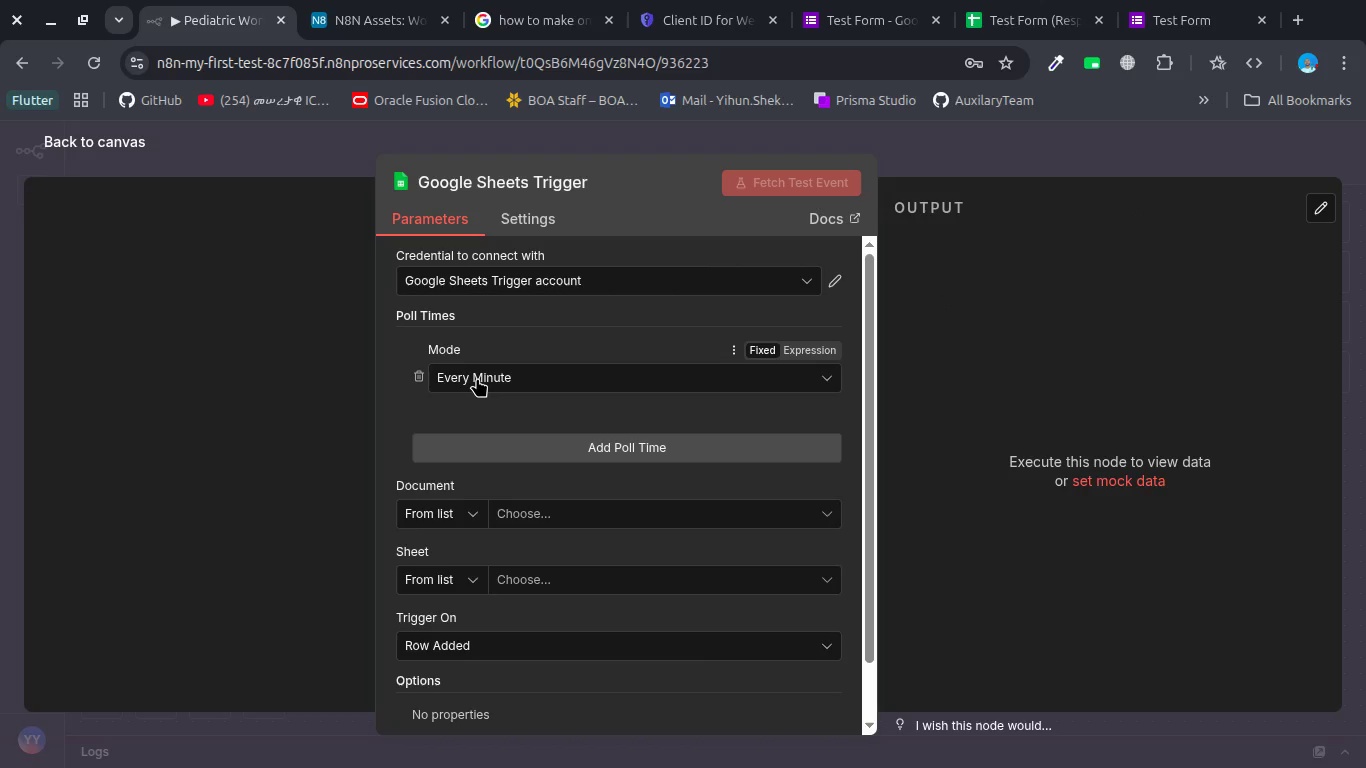 
left_click([577, 498])
 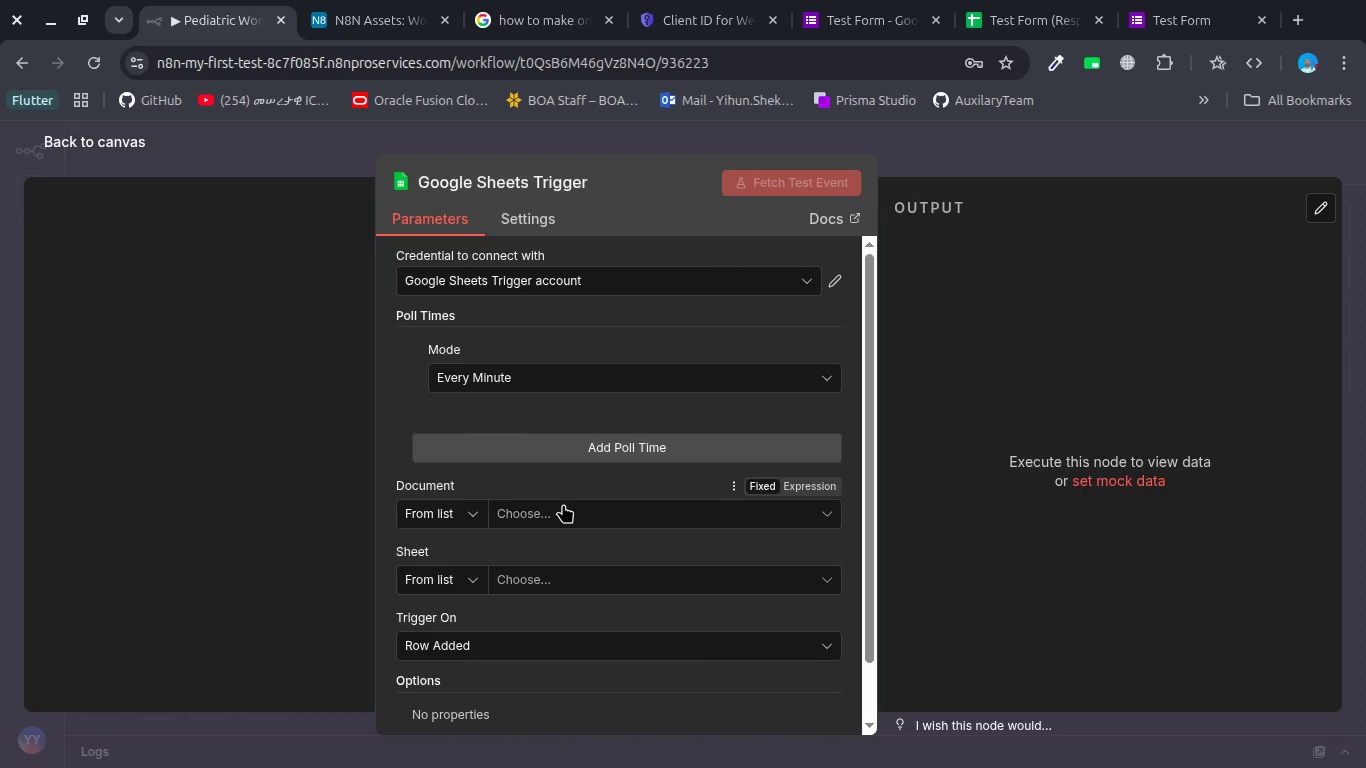 
left_click([563, 504])
 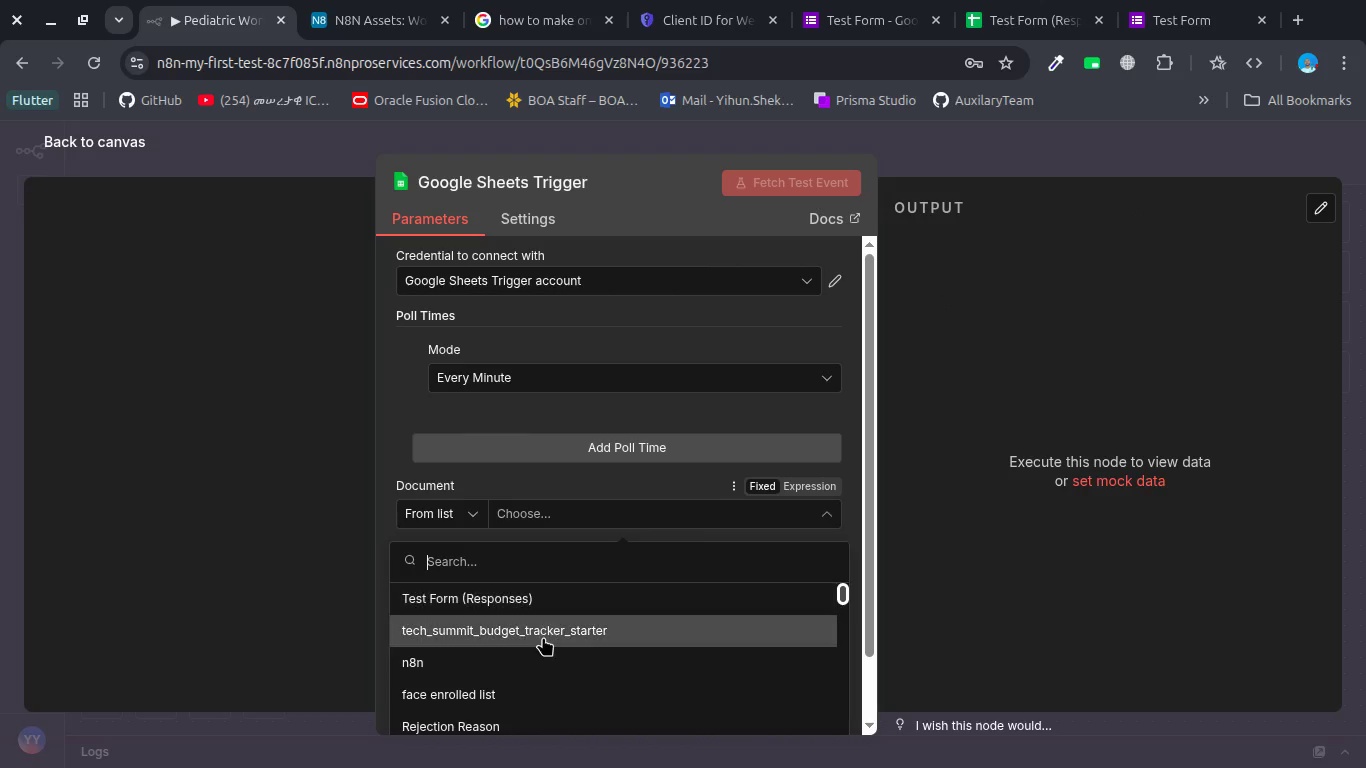 
left_click([527, 591])
 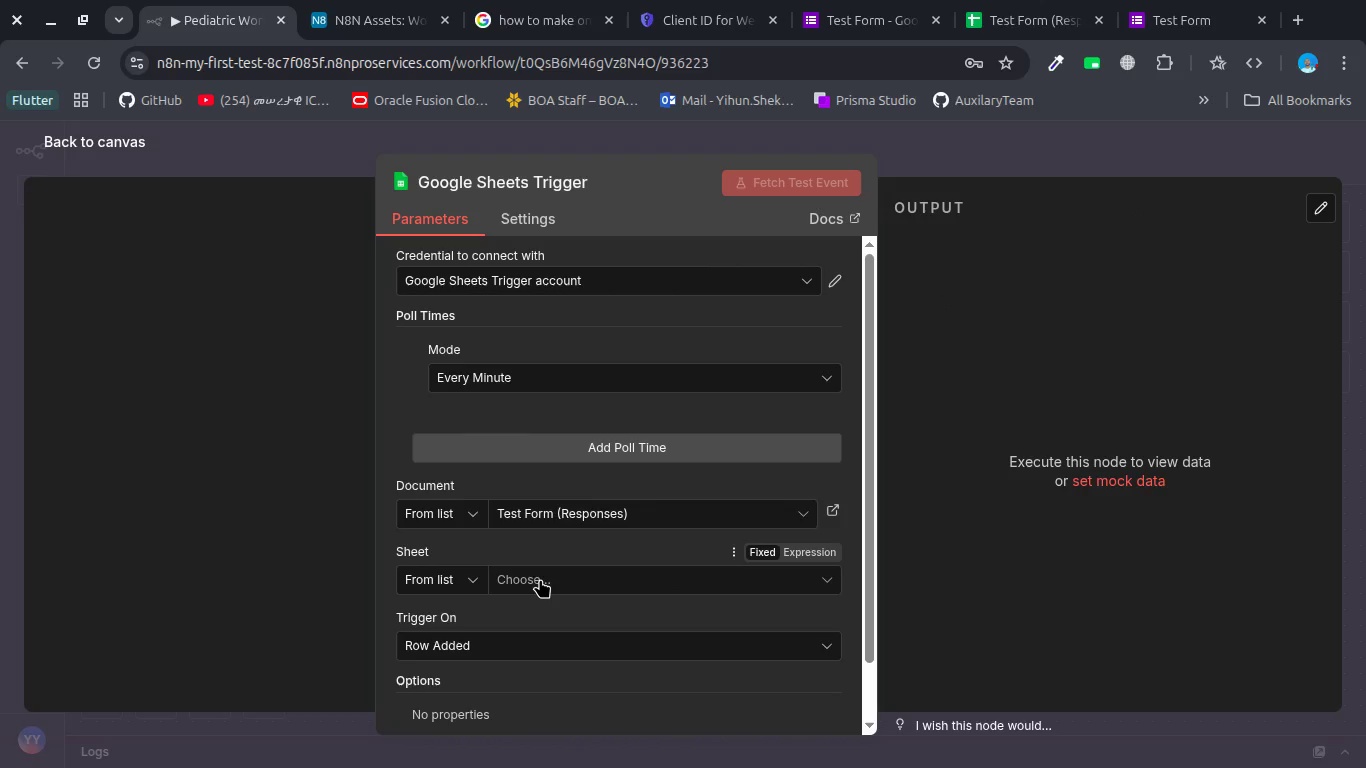 
left_click([550, 575])
 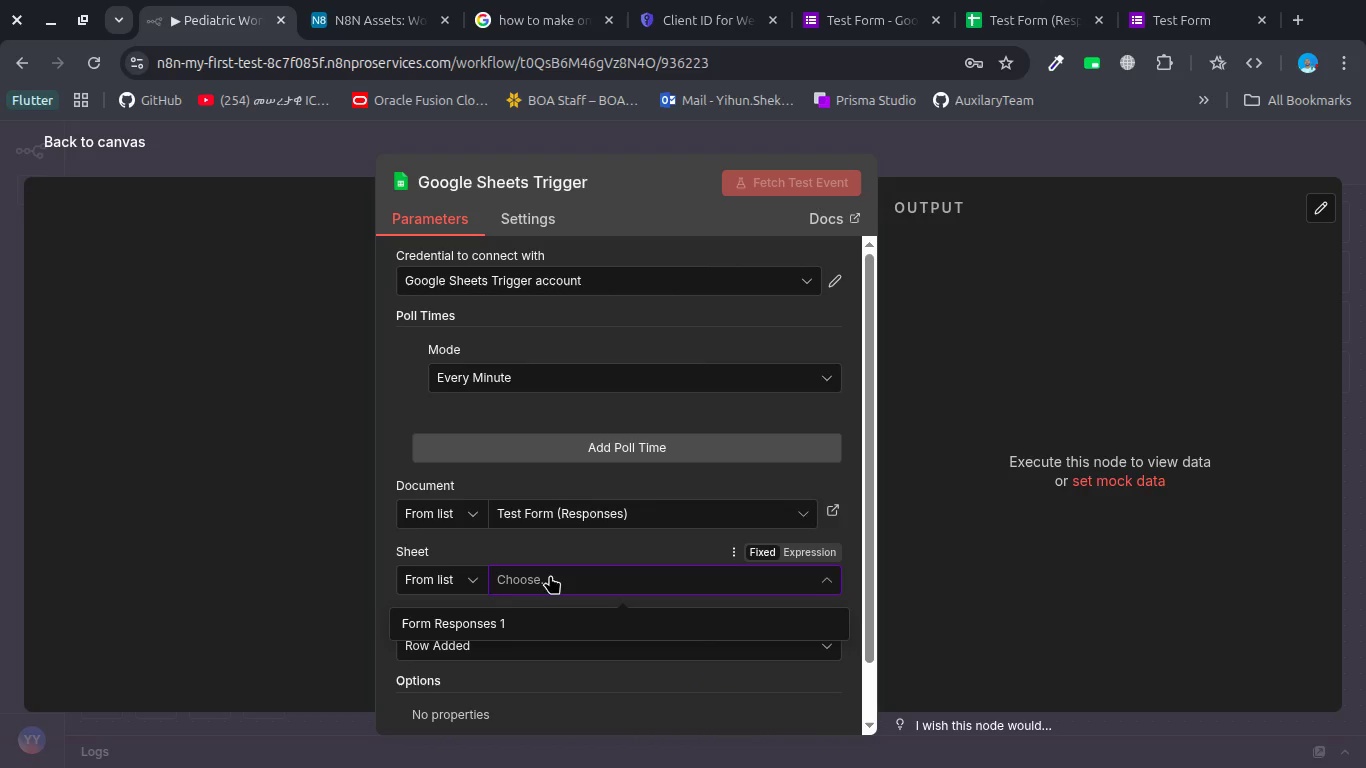 
left_click([501, 624])
 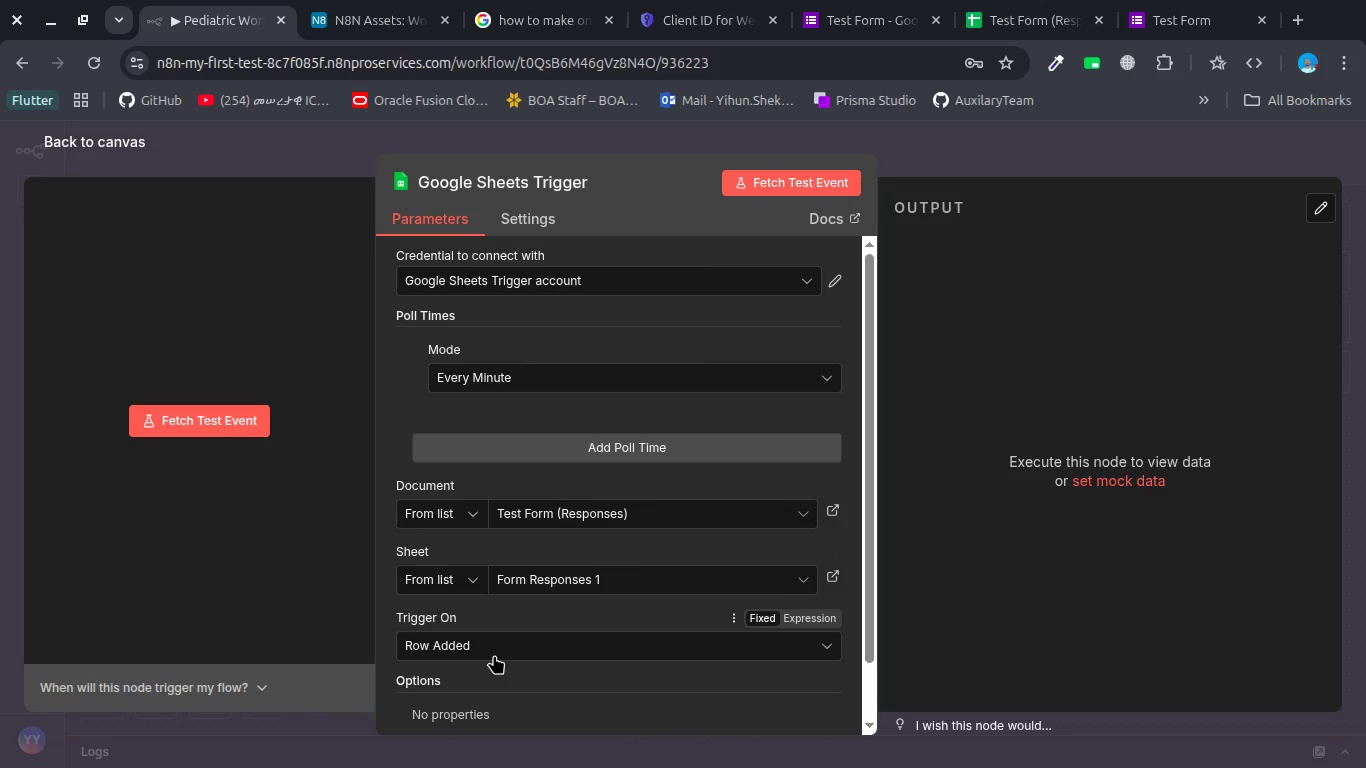 
scroll: coordinate [502, 646], scroll_direction: down, amount: 2.0
 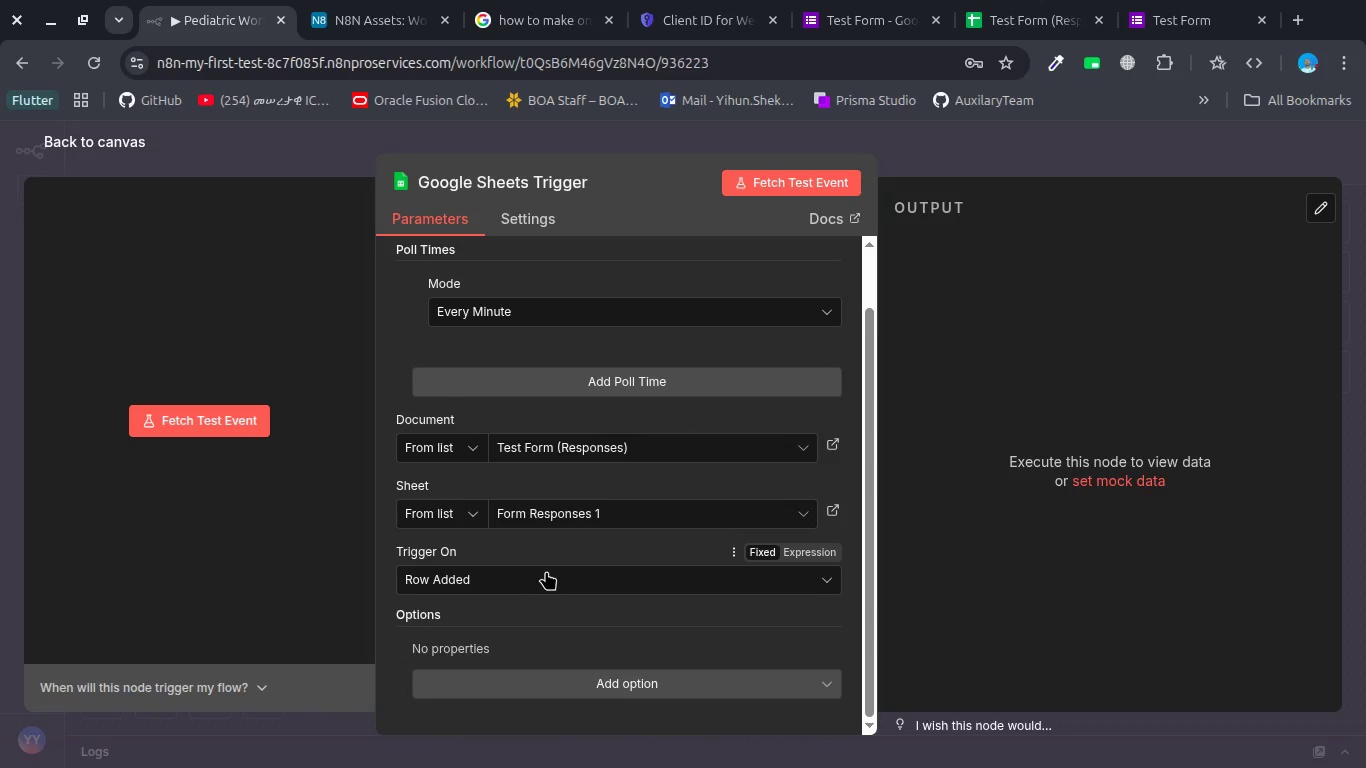 
left_click([546, 570])
 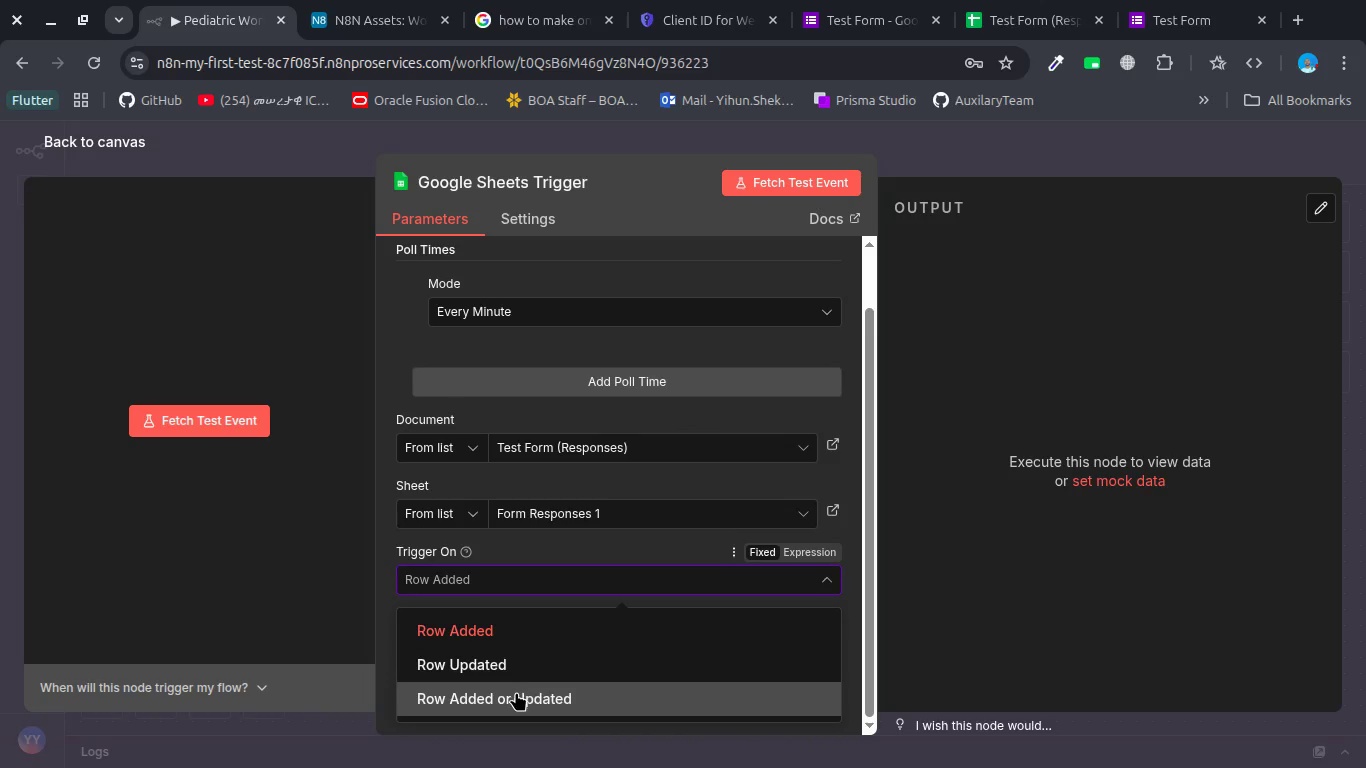 
left_click([514, 695])
 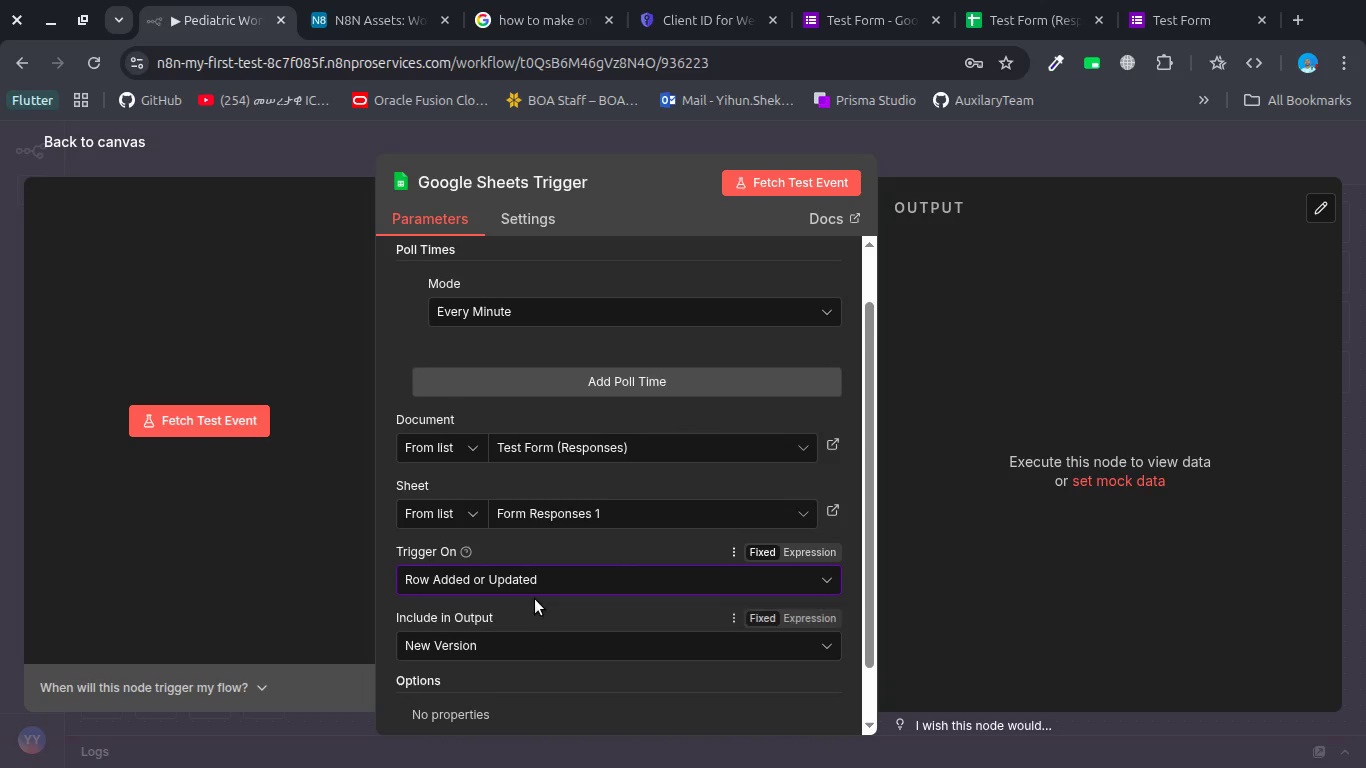 
scroll: coordinate [535, 599], scroll_direction: down, amount: 5.0
 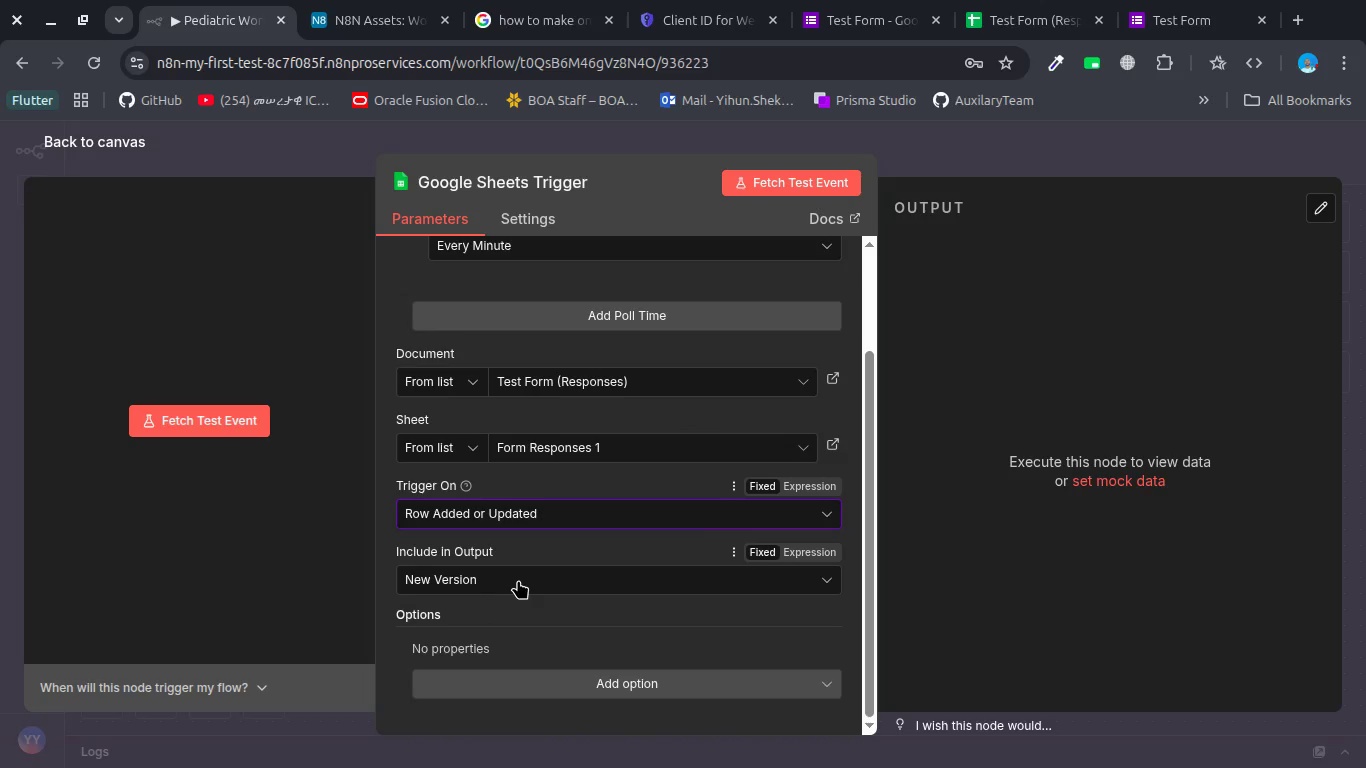 
left_click([517, 579])
 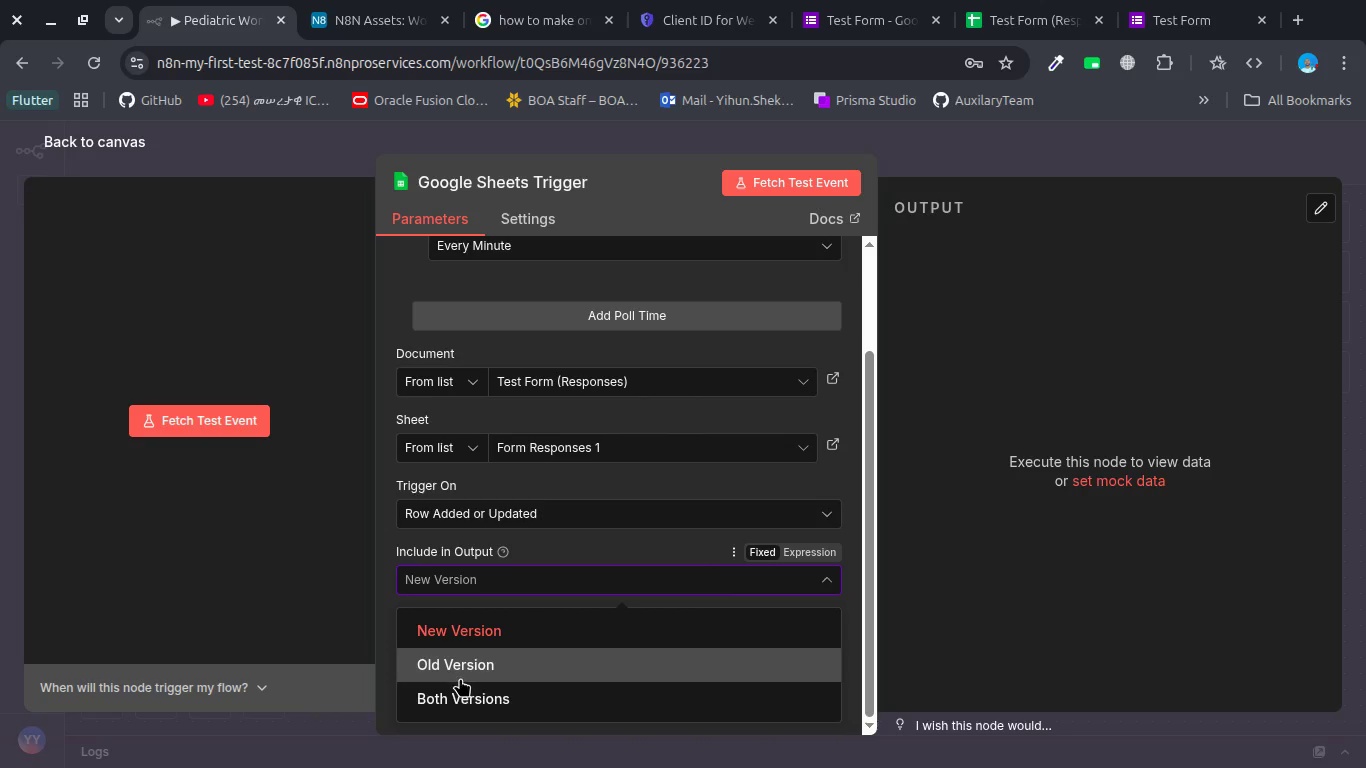 
left_click([449, 703])
 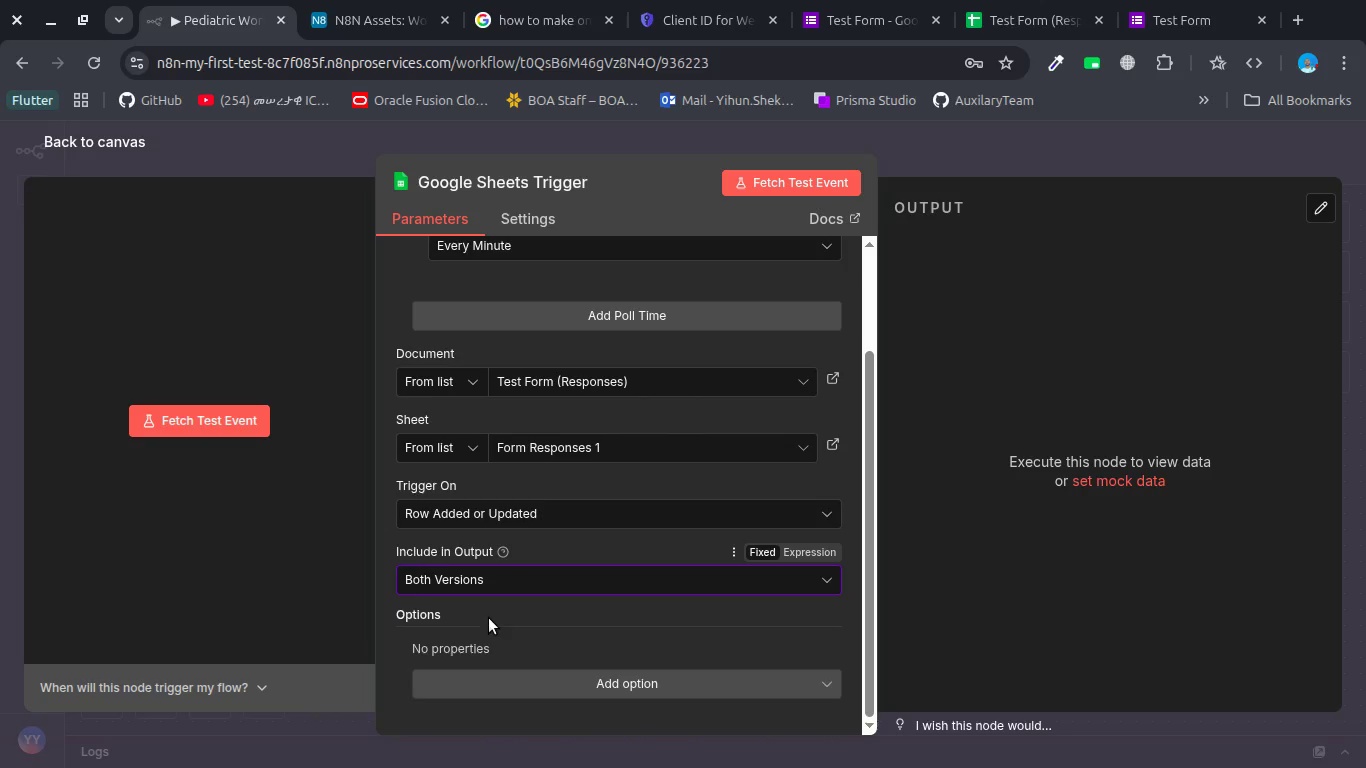 
scroll: coordinate [546, 614], scroll_direction: down, amount: 6.0
 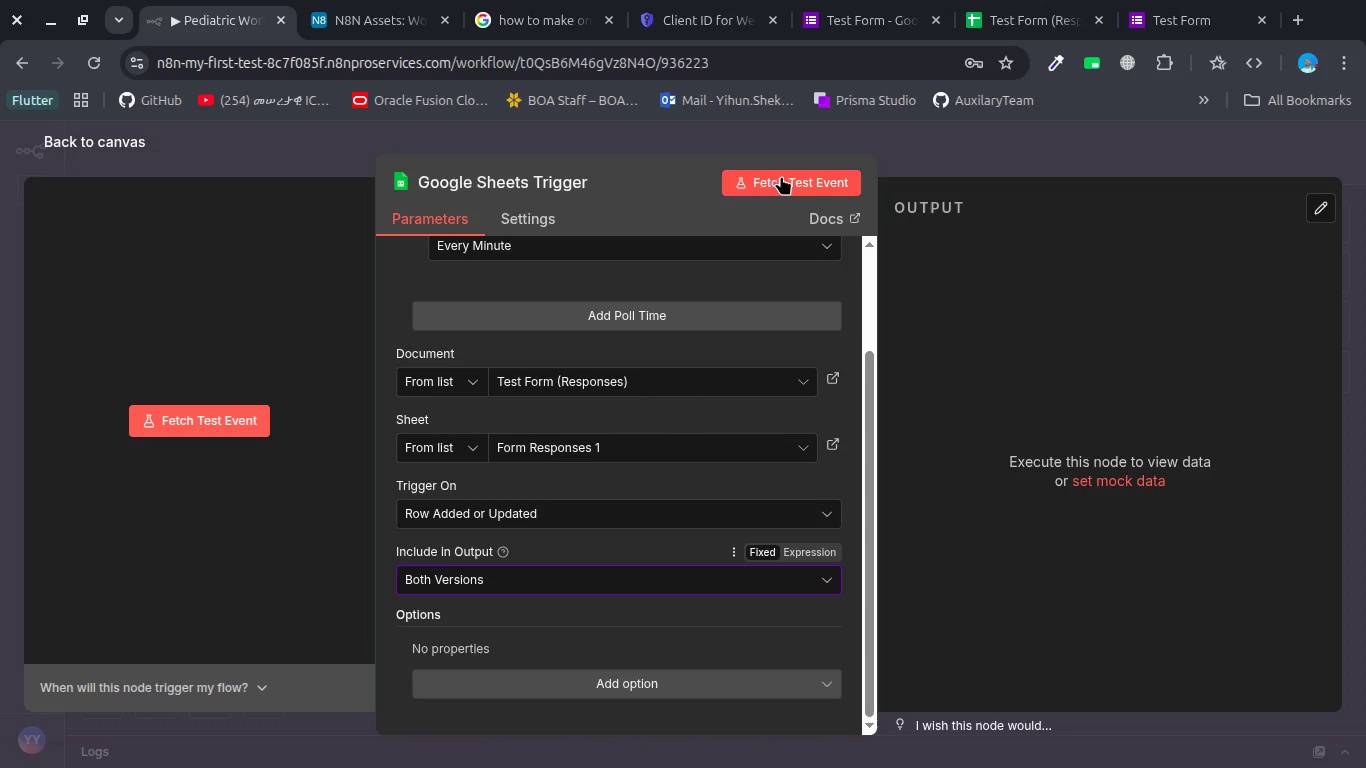 
left_click([779, 177])
 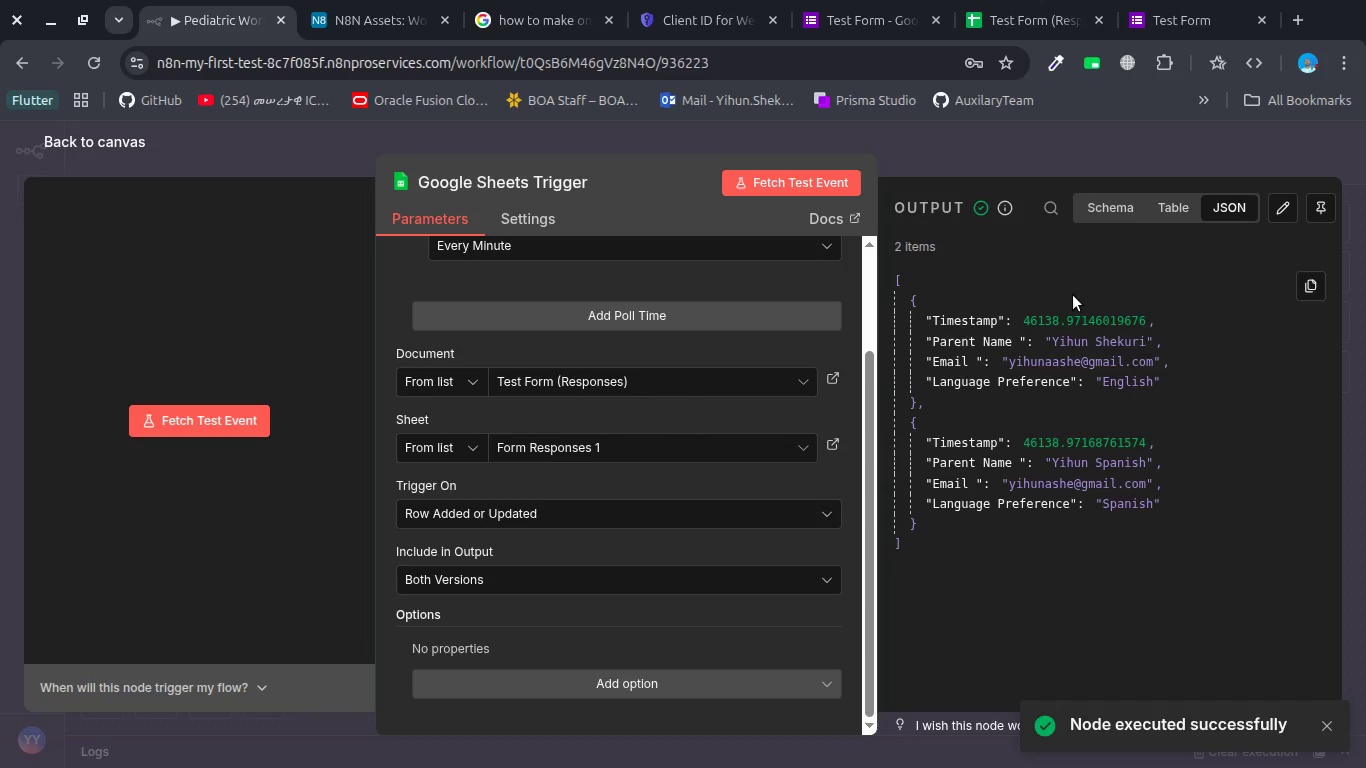 
wait(7.21)
 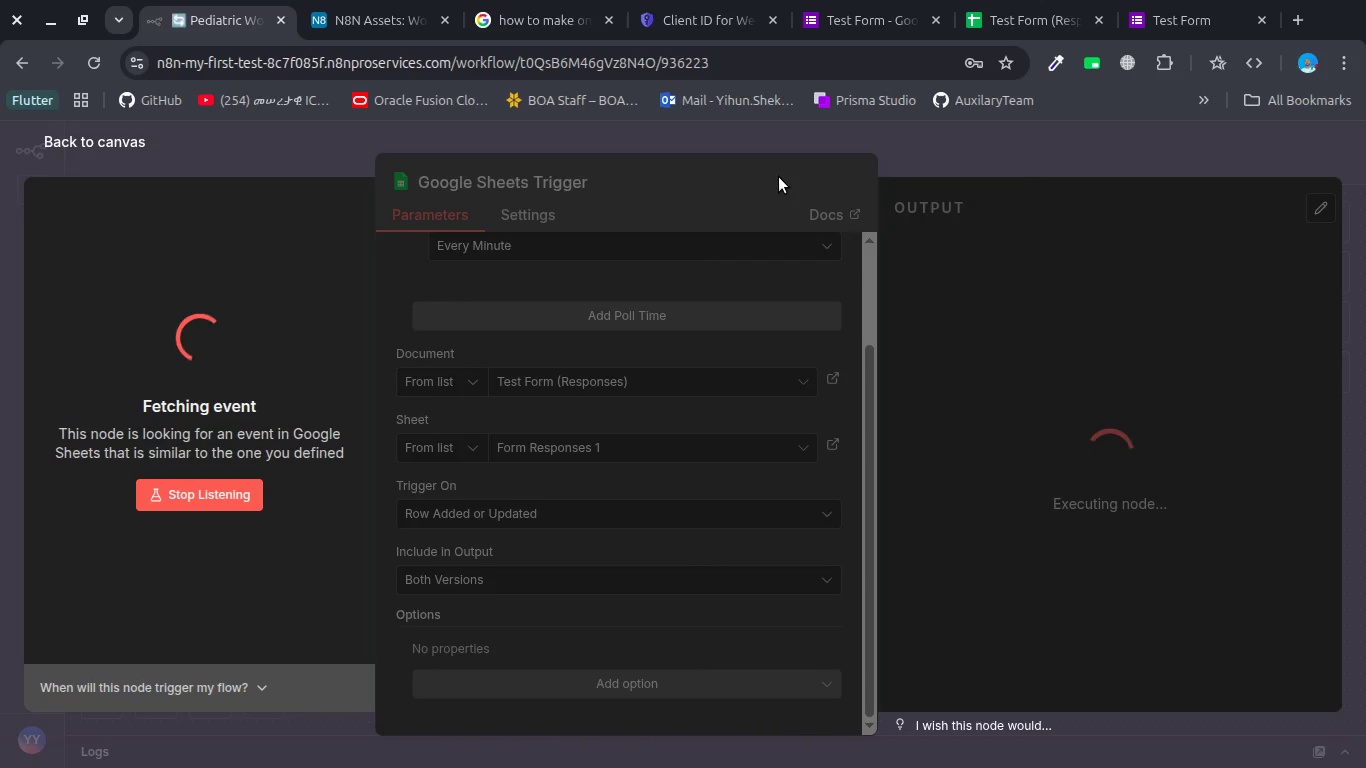 
left_click([1030, 158])
 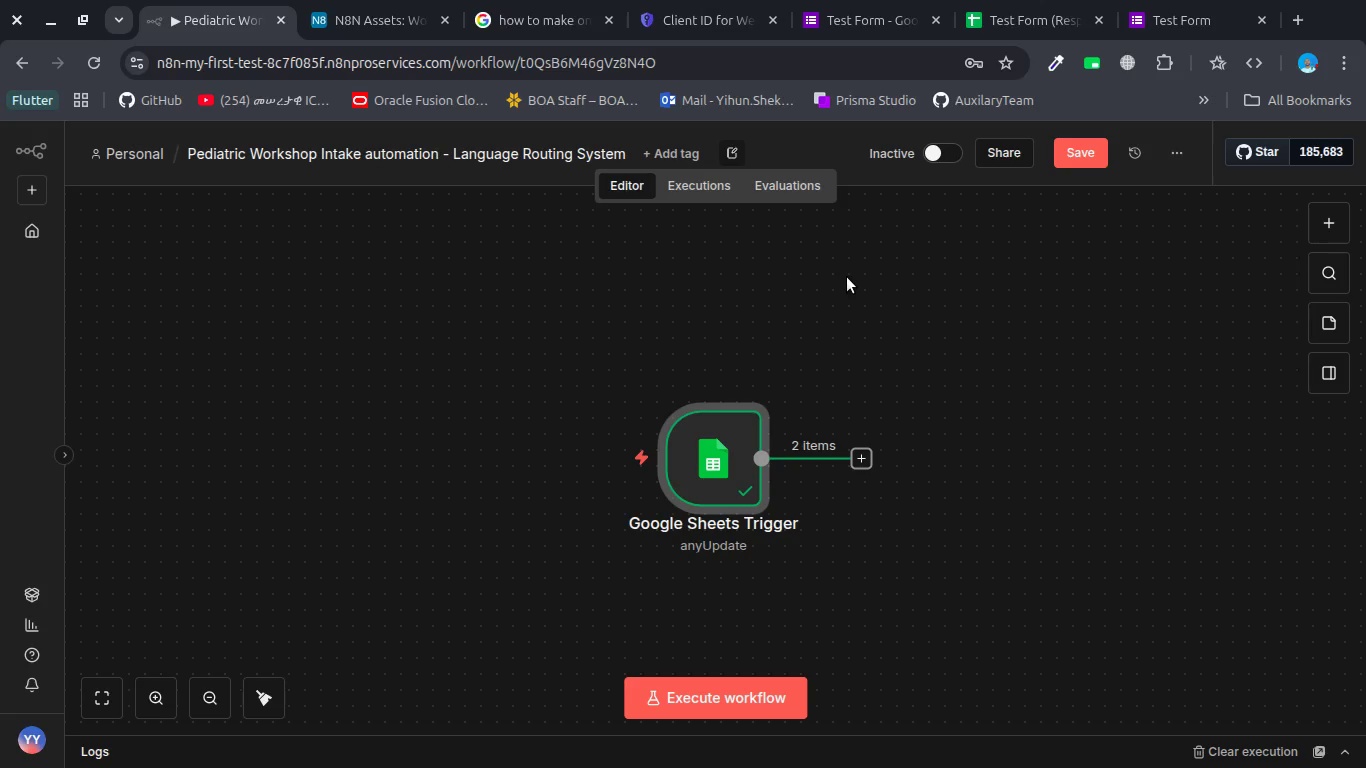 
wait(27.19)
 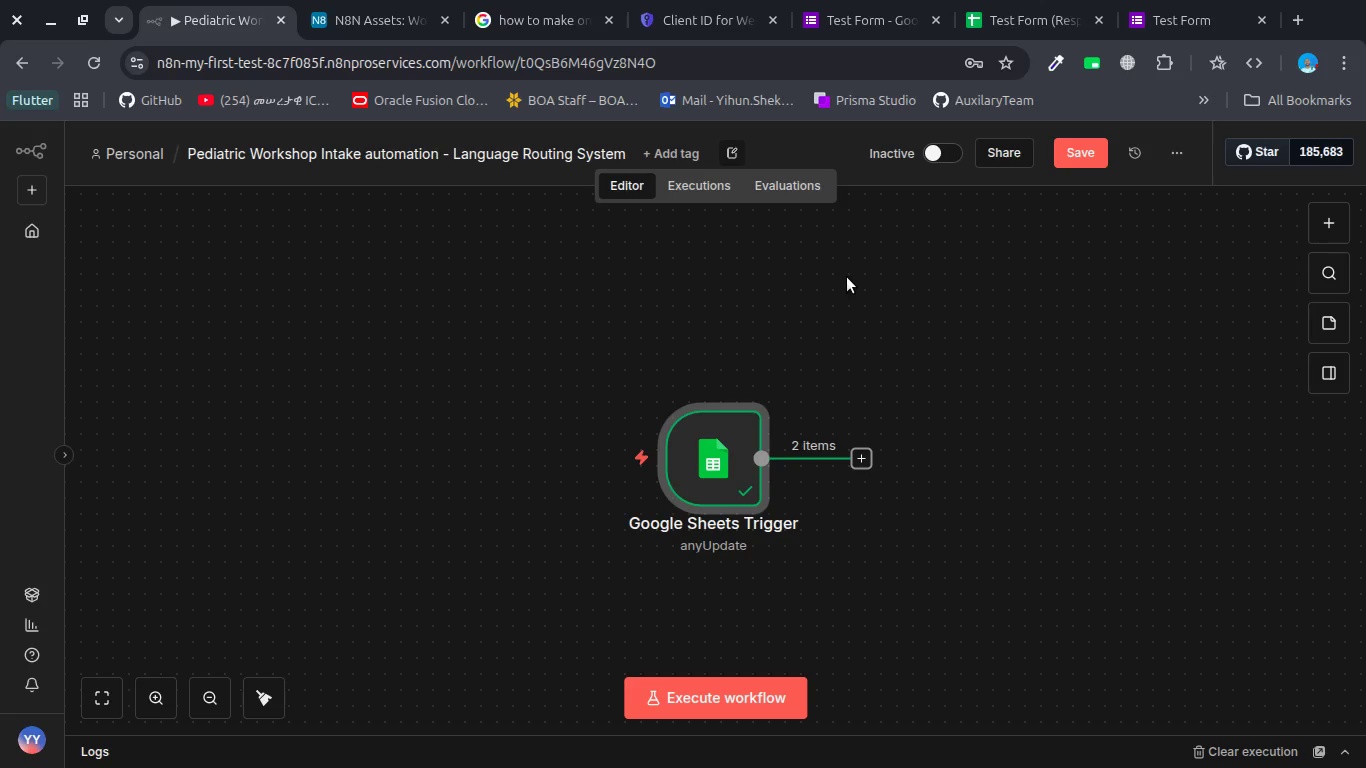 
double_click([719, 453])
 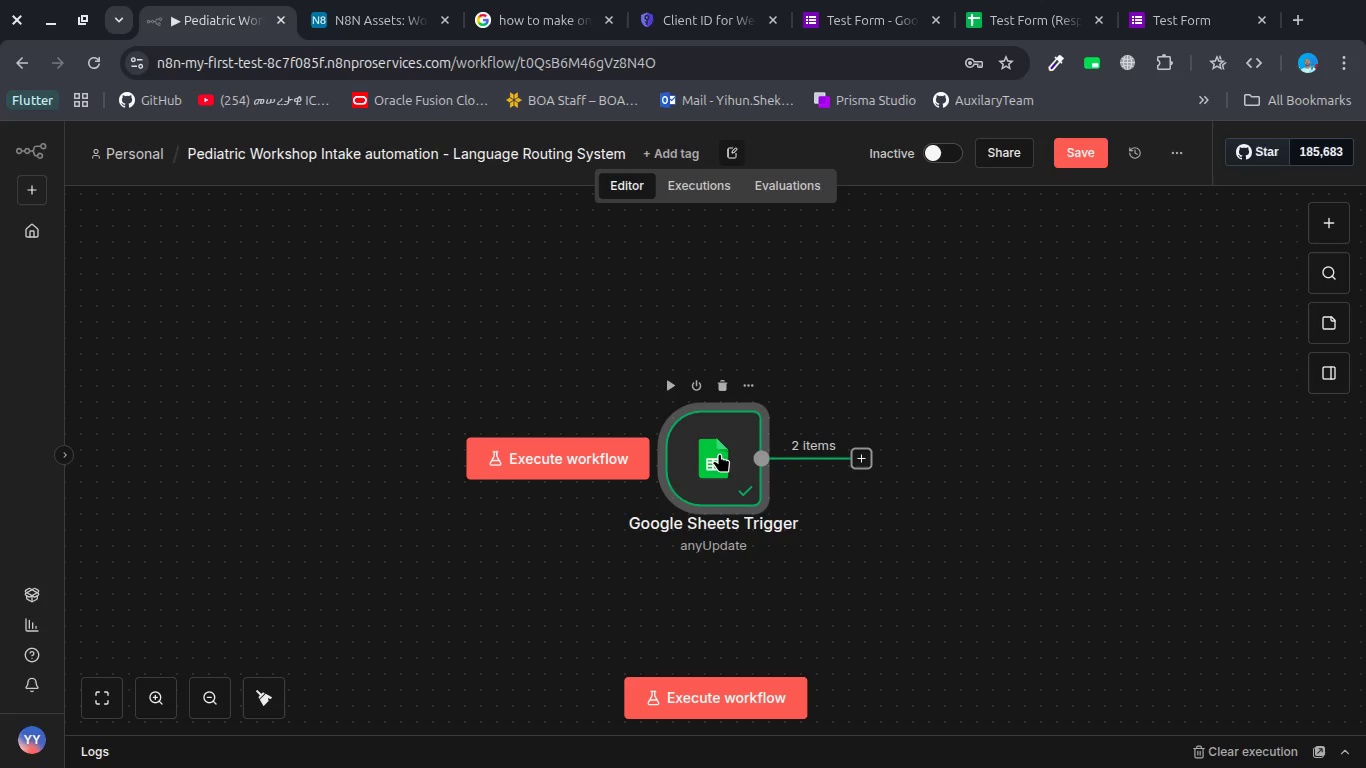 
left_click_drag(start_coordinate=[719, 453], to_coordinate=[523, 189])
 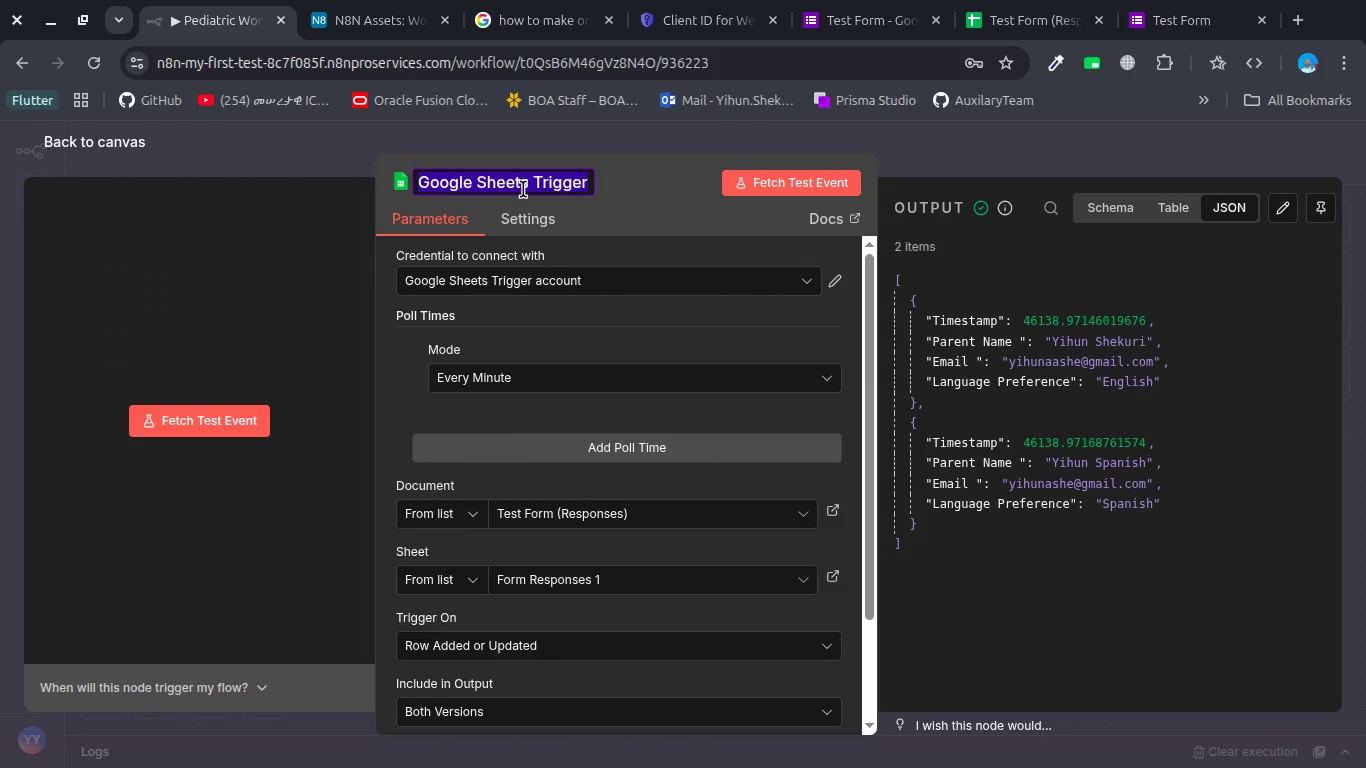 
type(1. Capture New Form Submission)
 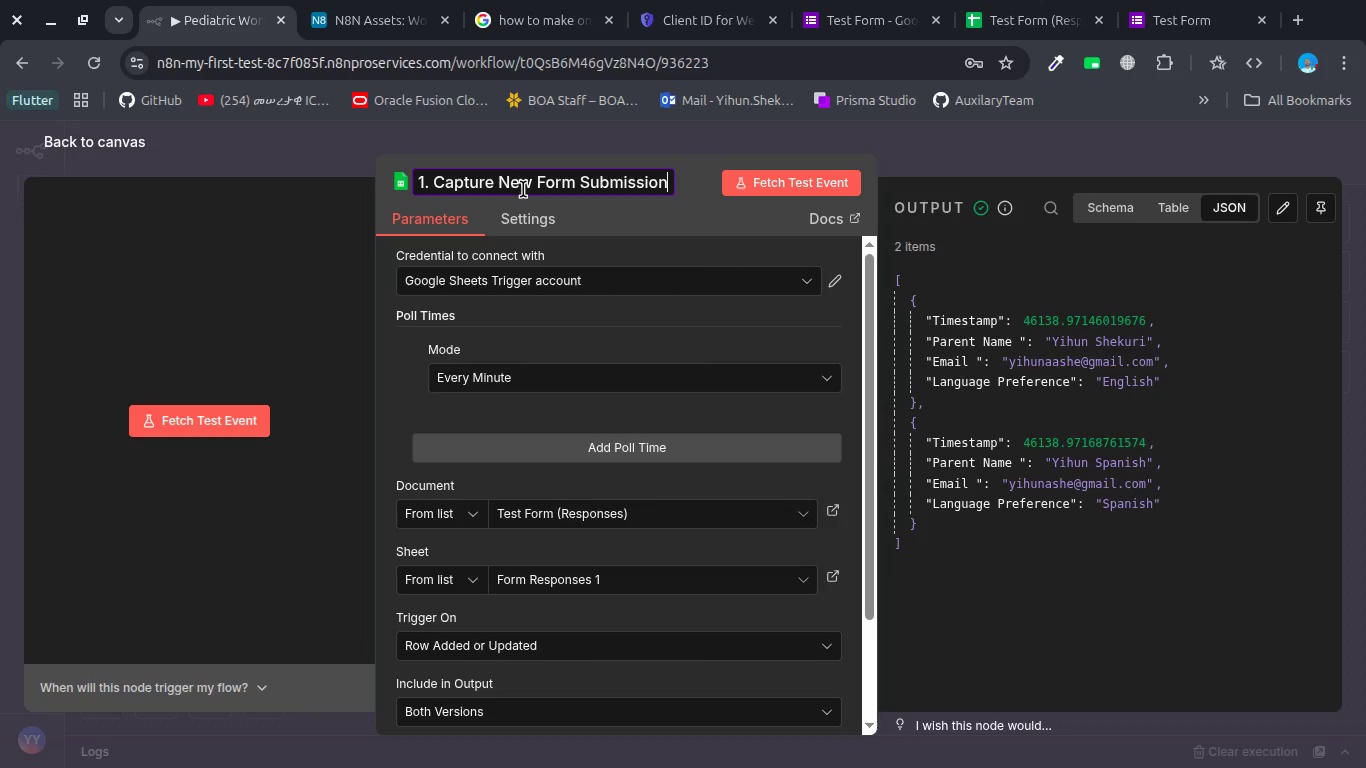 
key(Alt+AltLeft)
 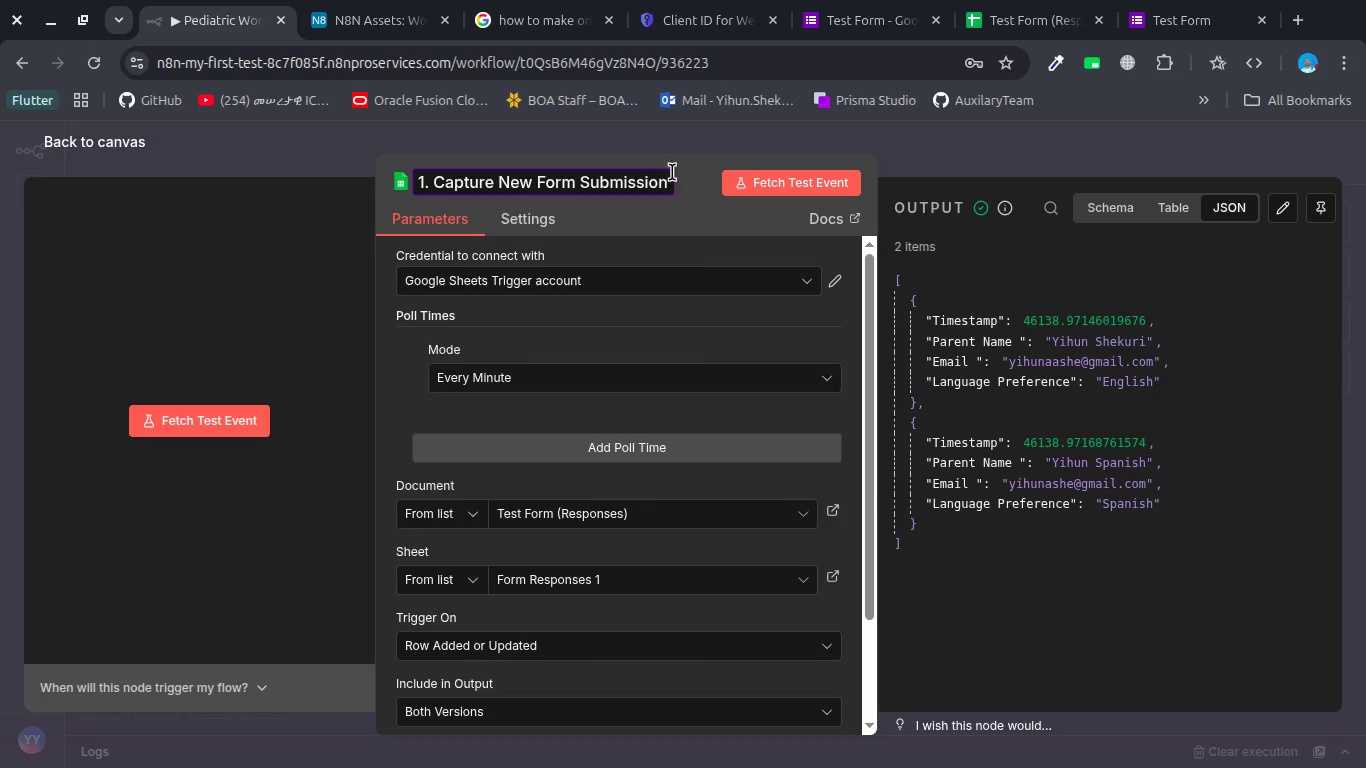 
key(Alt+Tab)